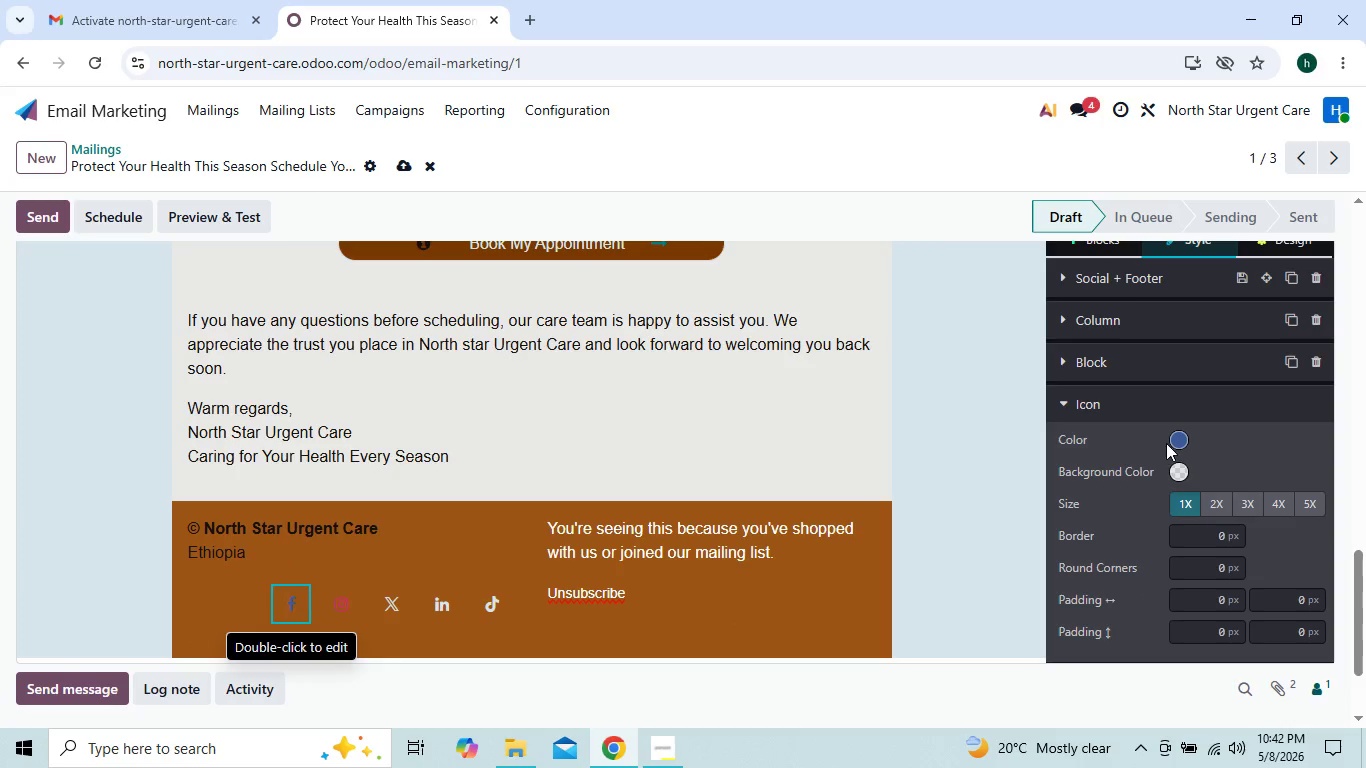 
left_click([1181, 440])
 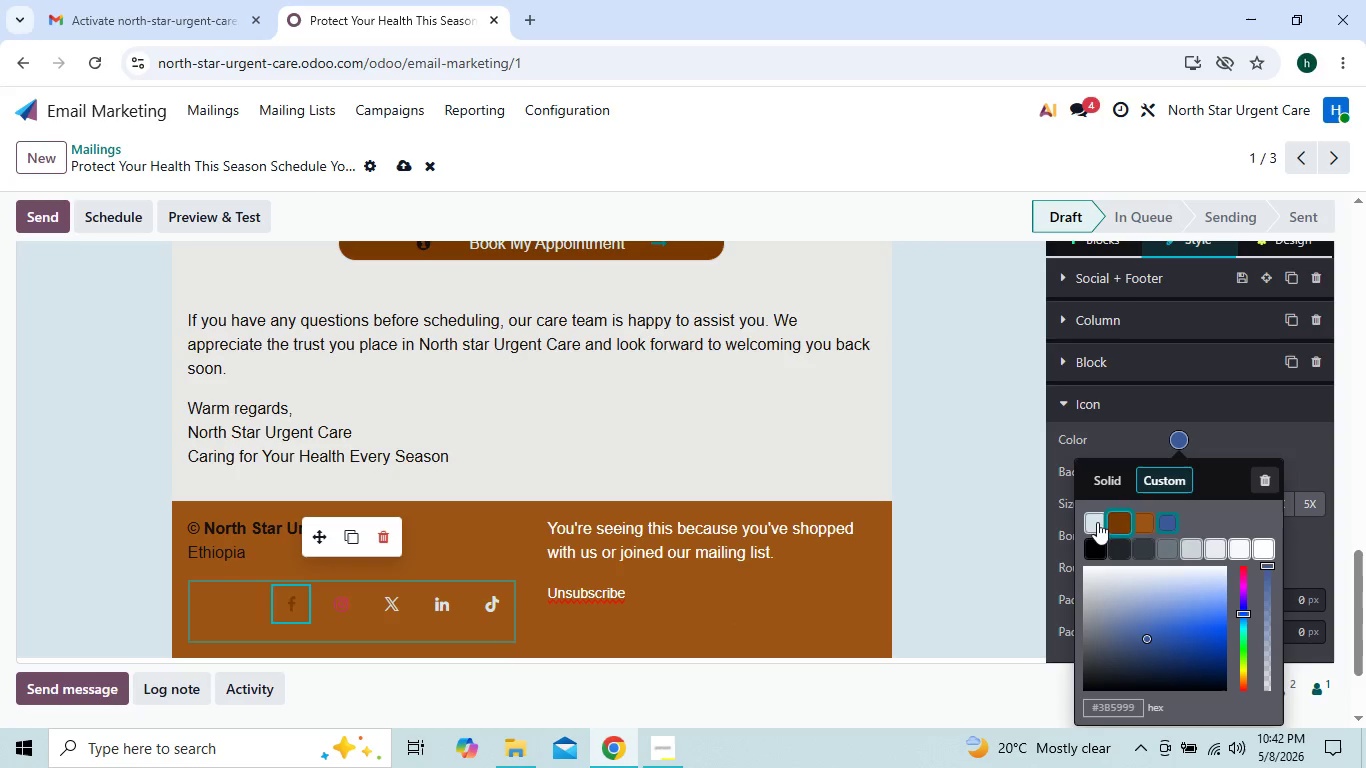 
left_click([1093, 522])
 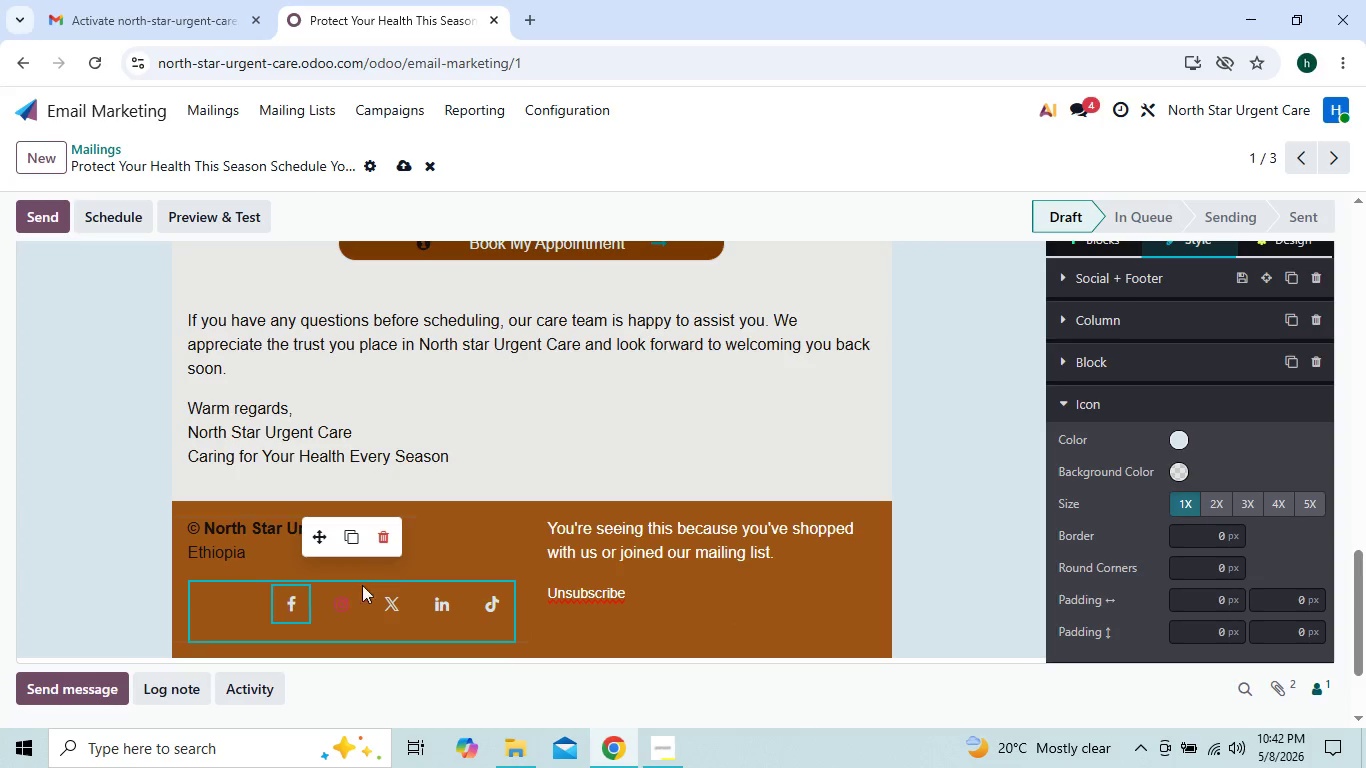 
left_click([344, 611])
 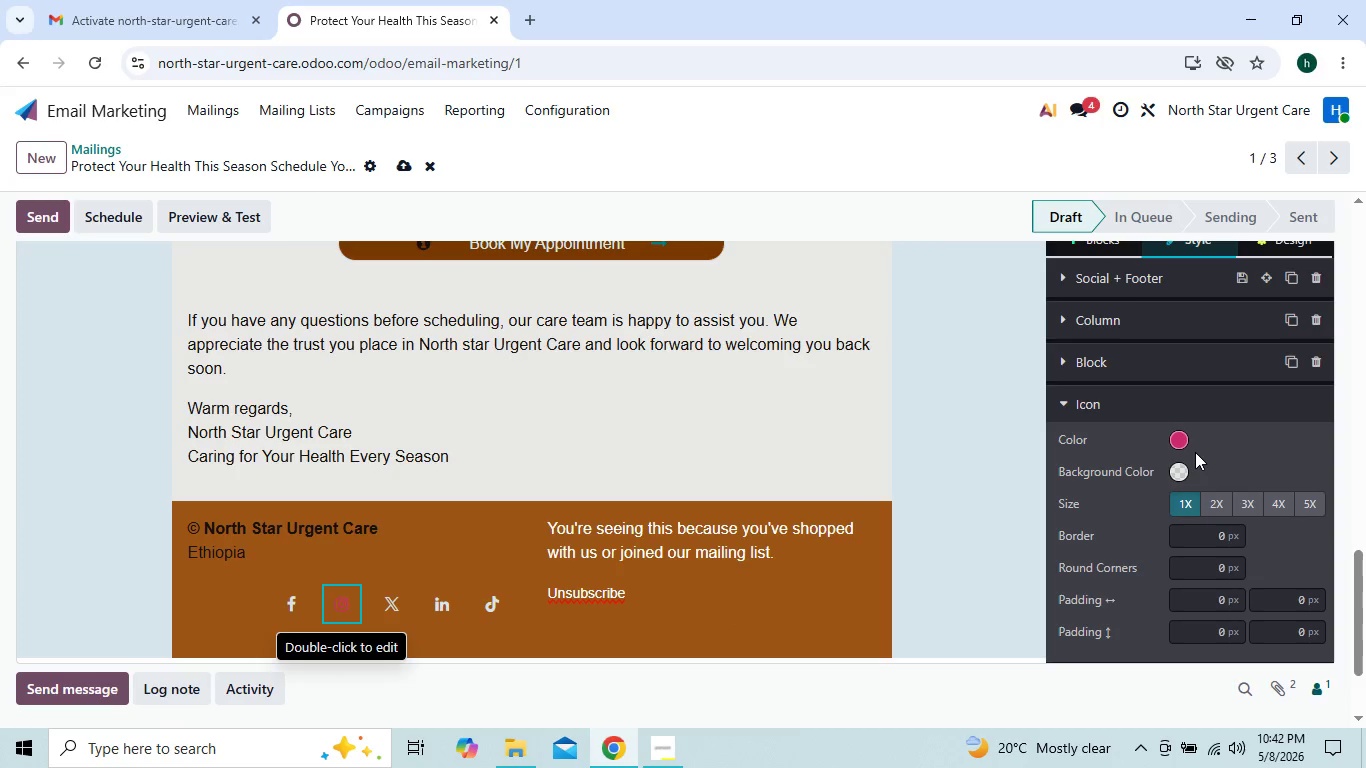 
left_click([1177, 436])
 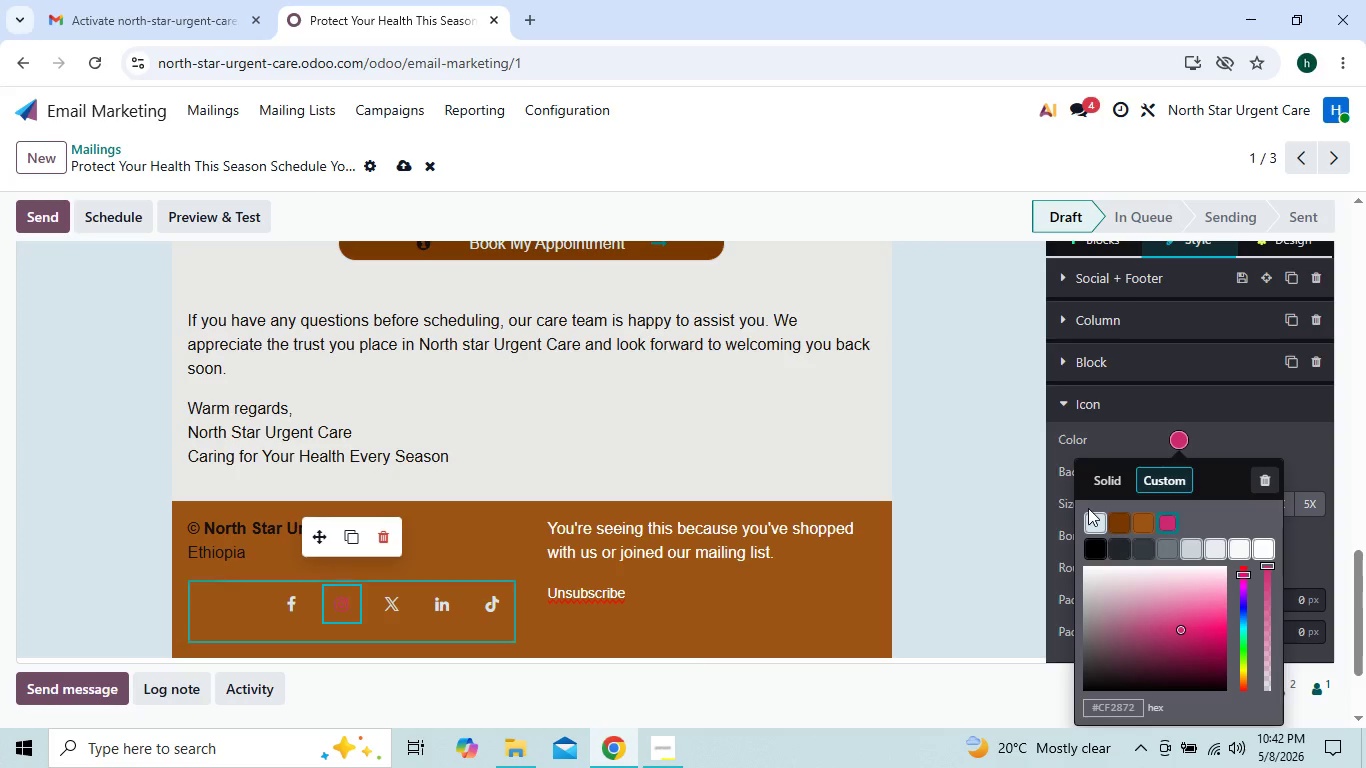 
left_click([1094, 520])
 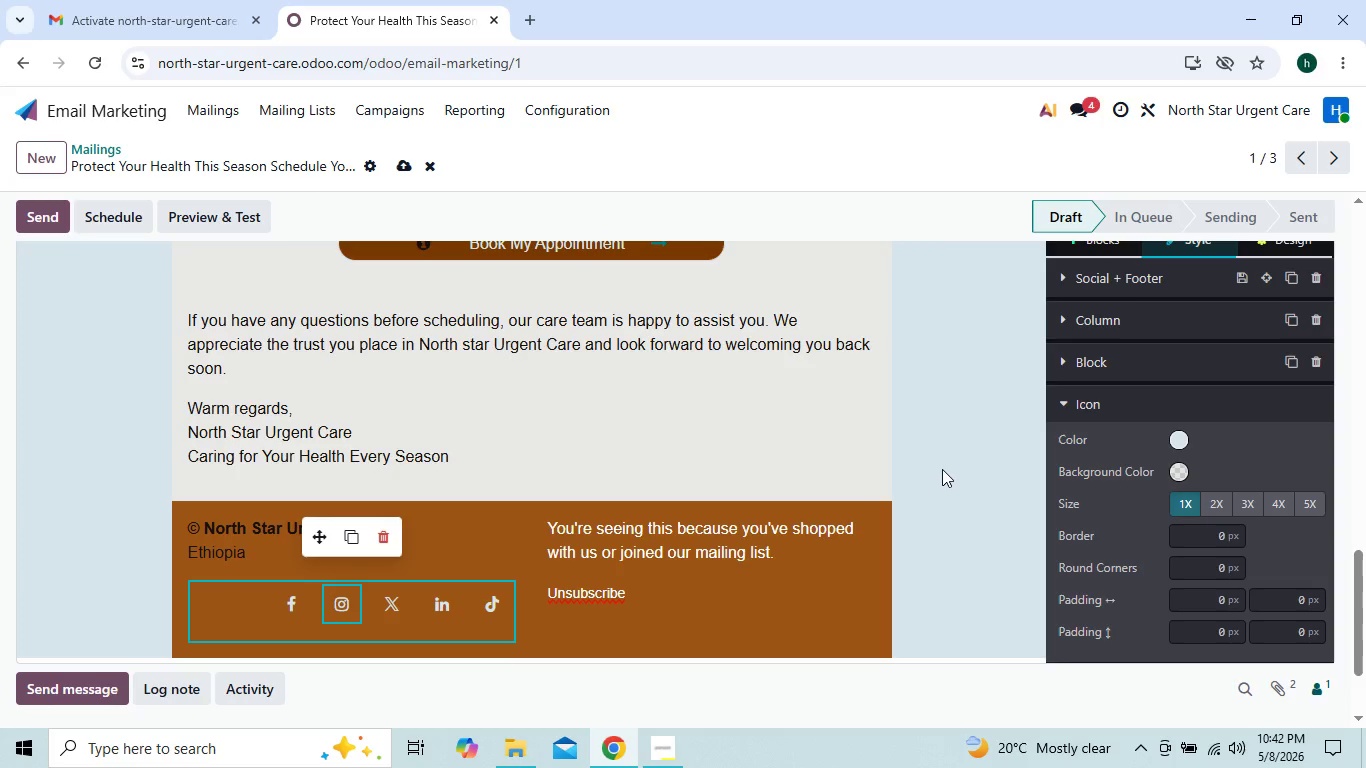 
left_click([942, 469])
 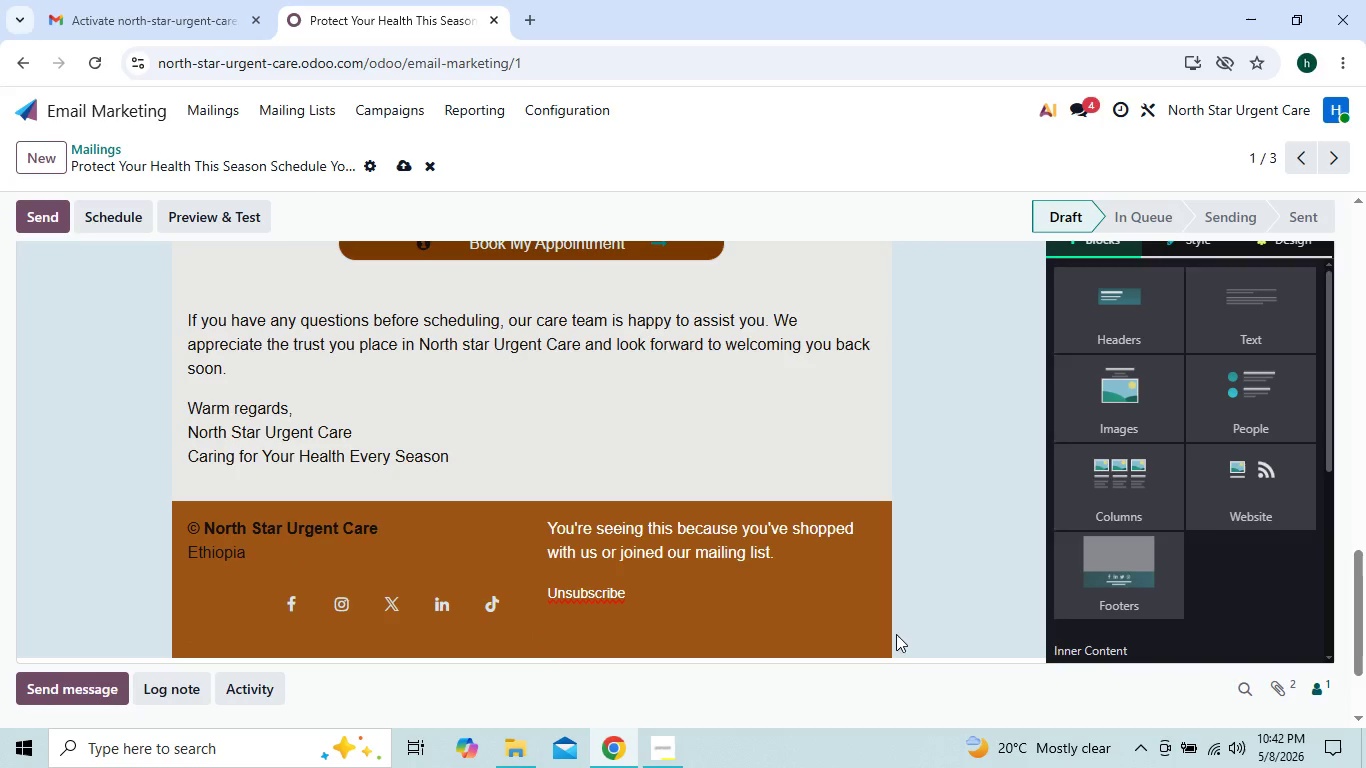 
left_click([883, 645])
 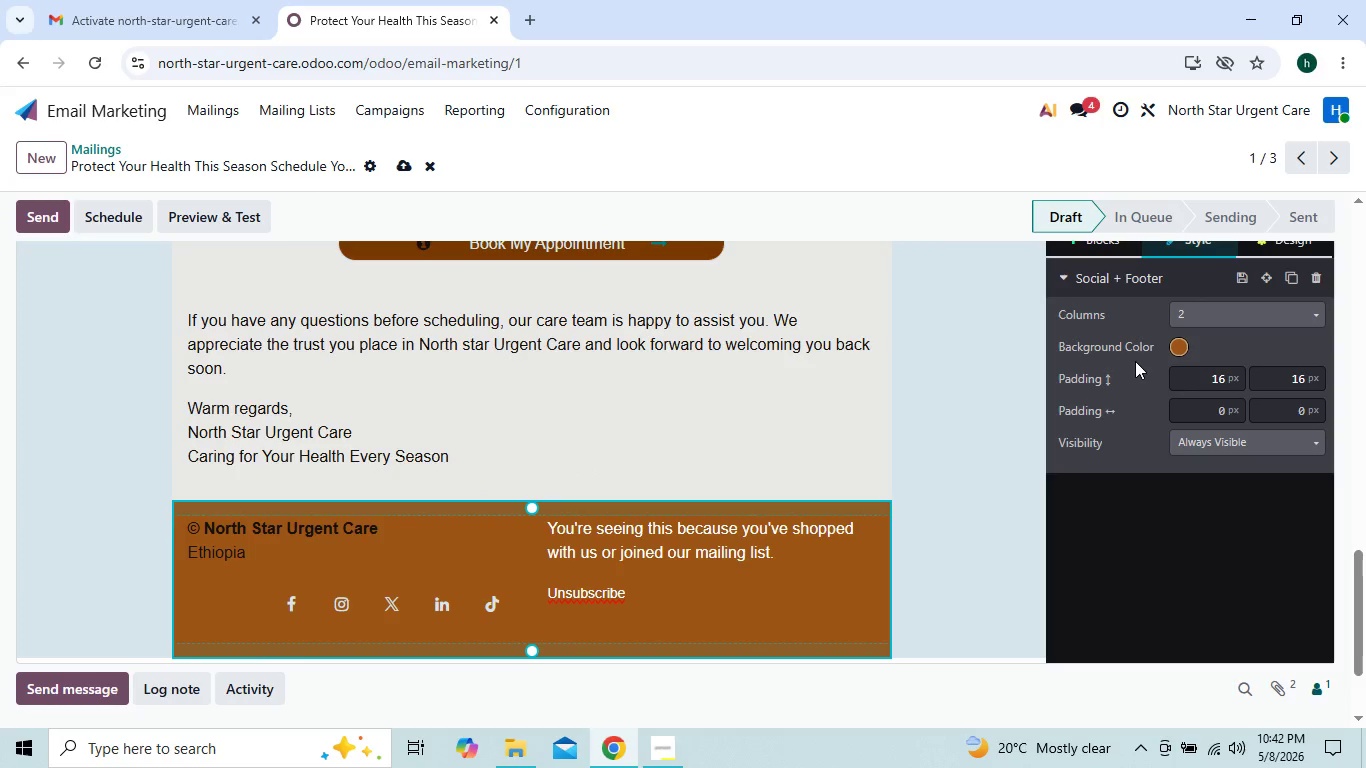 
left_click([1179, 342])
 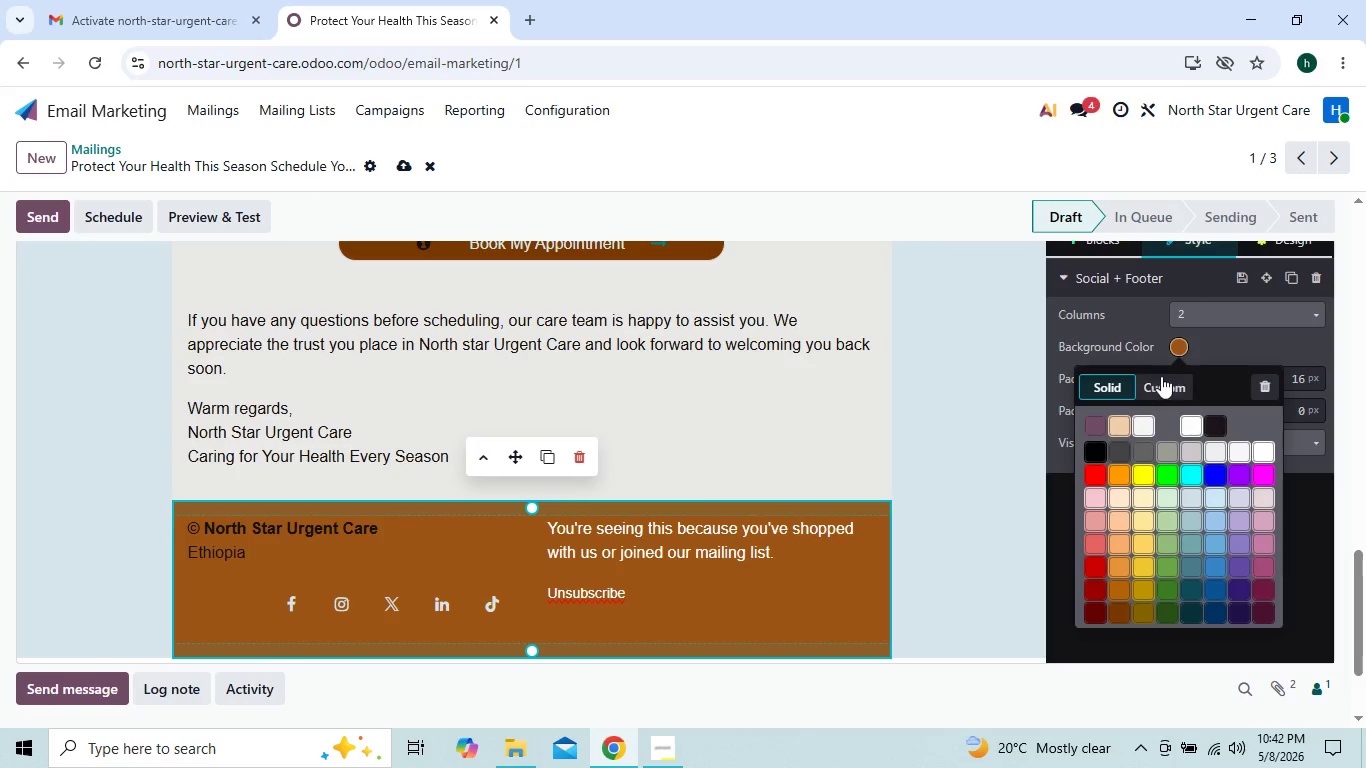 
left_click([1158, 381])
 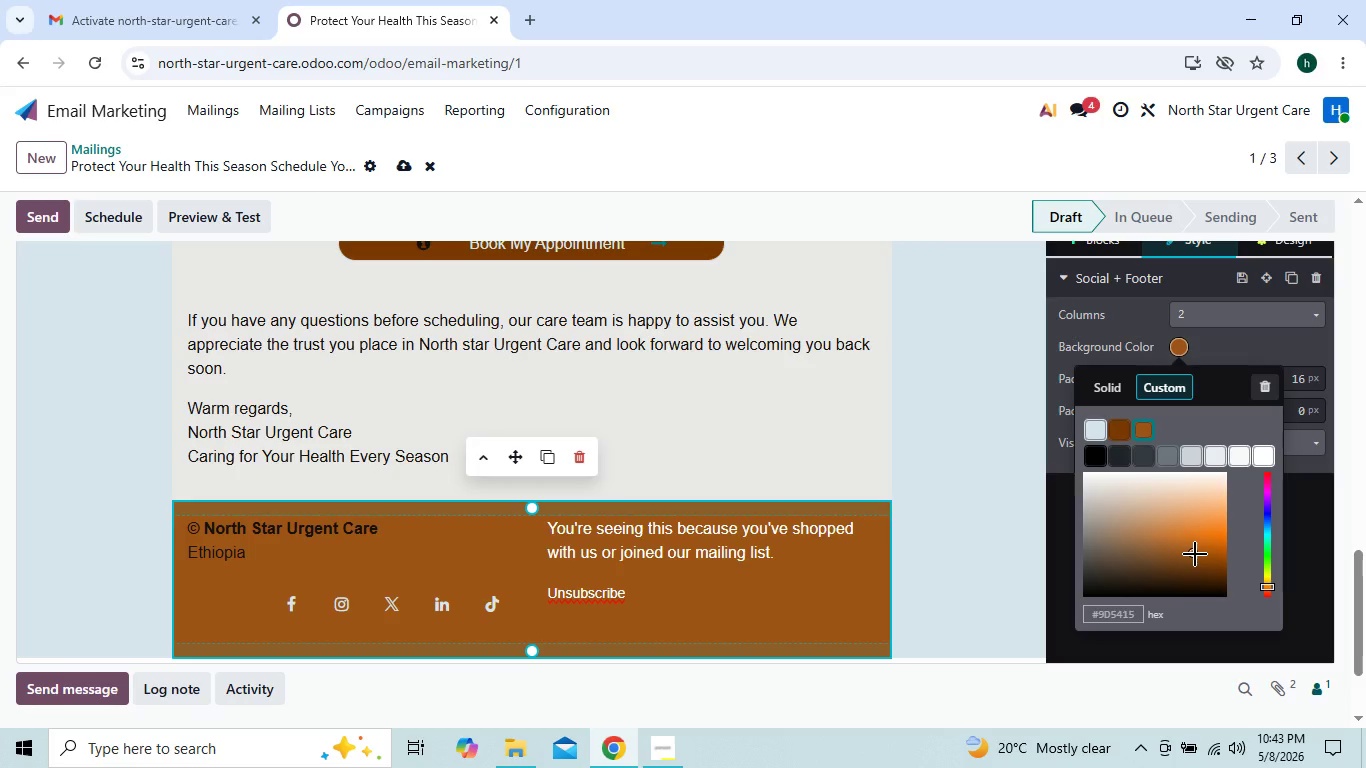 
left_click_drag(start_coordinate=[1195, 554], to_coordinate=[1166, 526])
 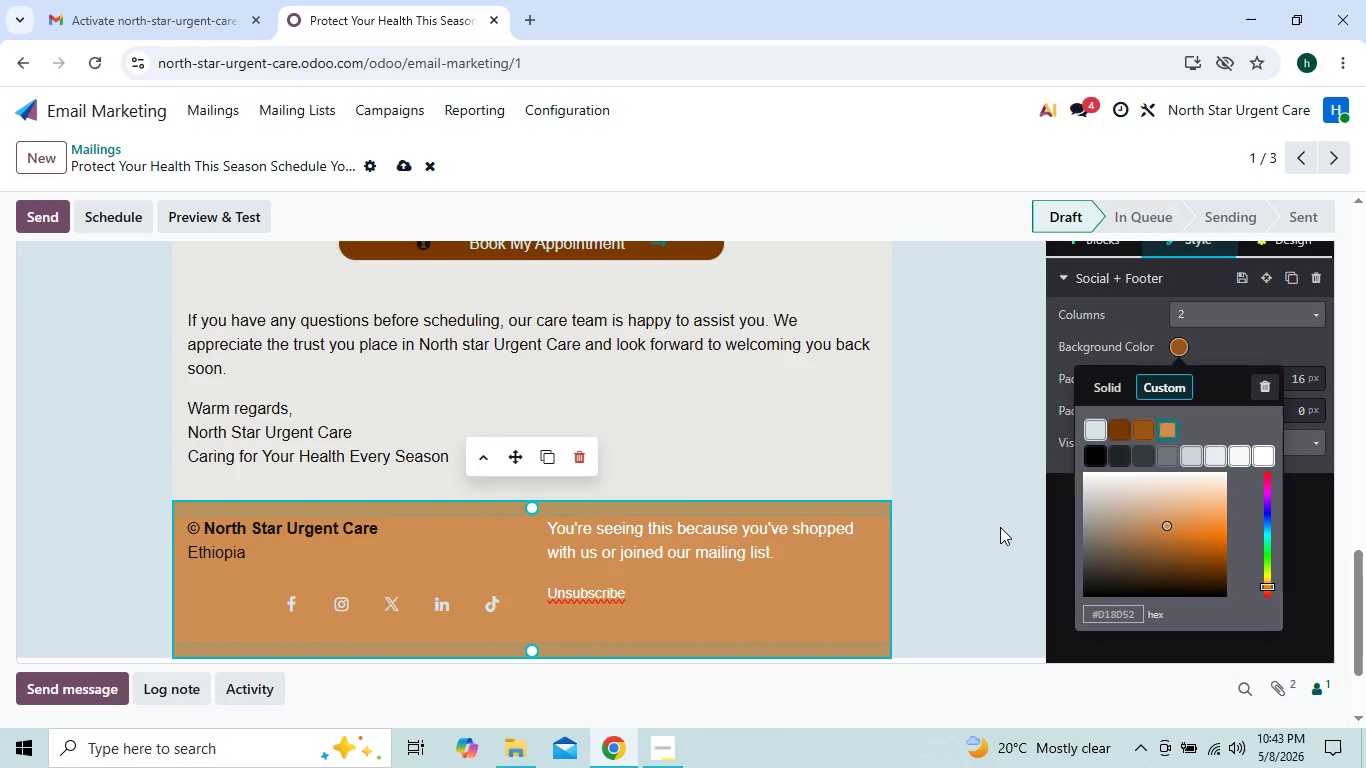 
left_click([996, 526])
 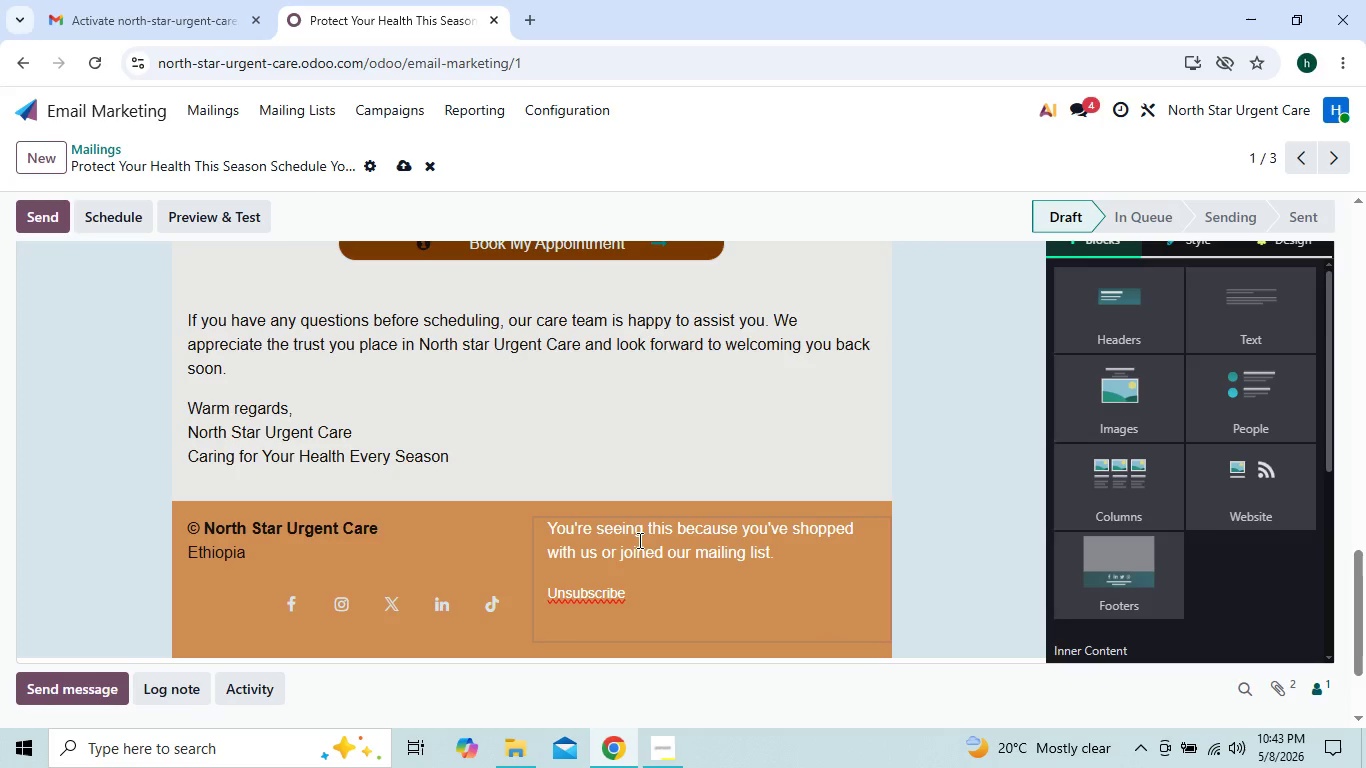 
wait(5.05)
 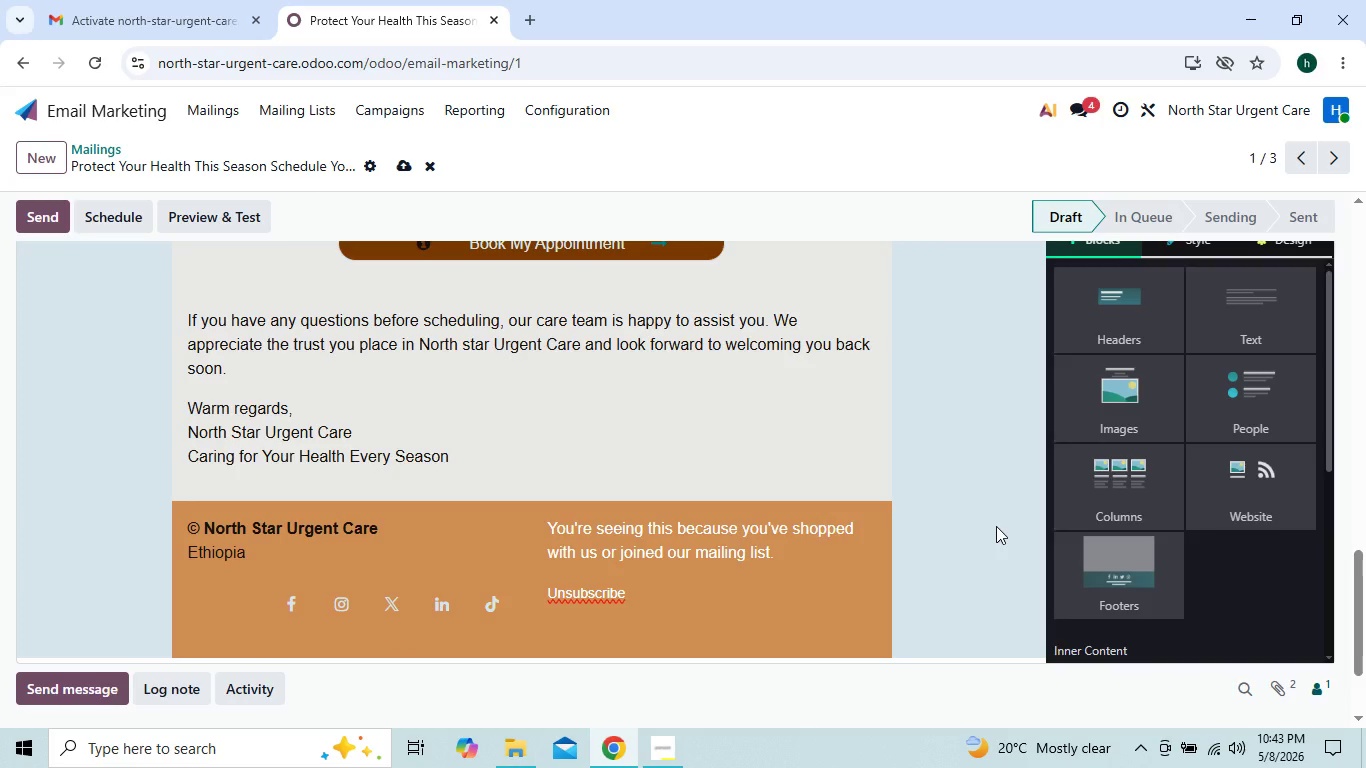 
left_click_drag(start_coordinate=[546, 523], to_coordinate=[819, 542])
 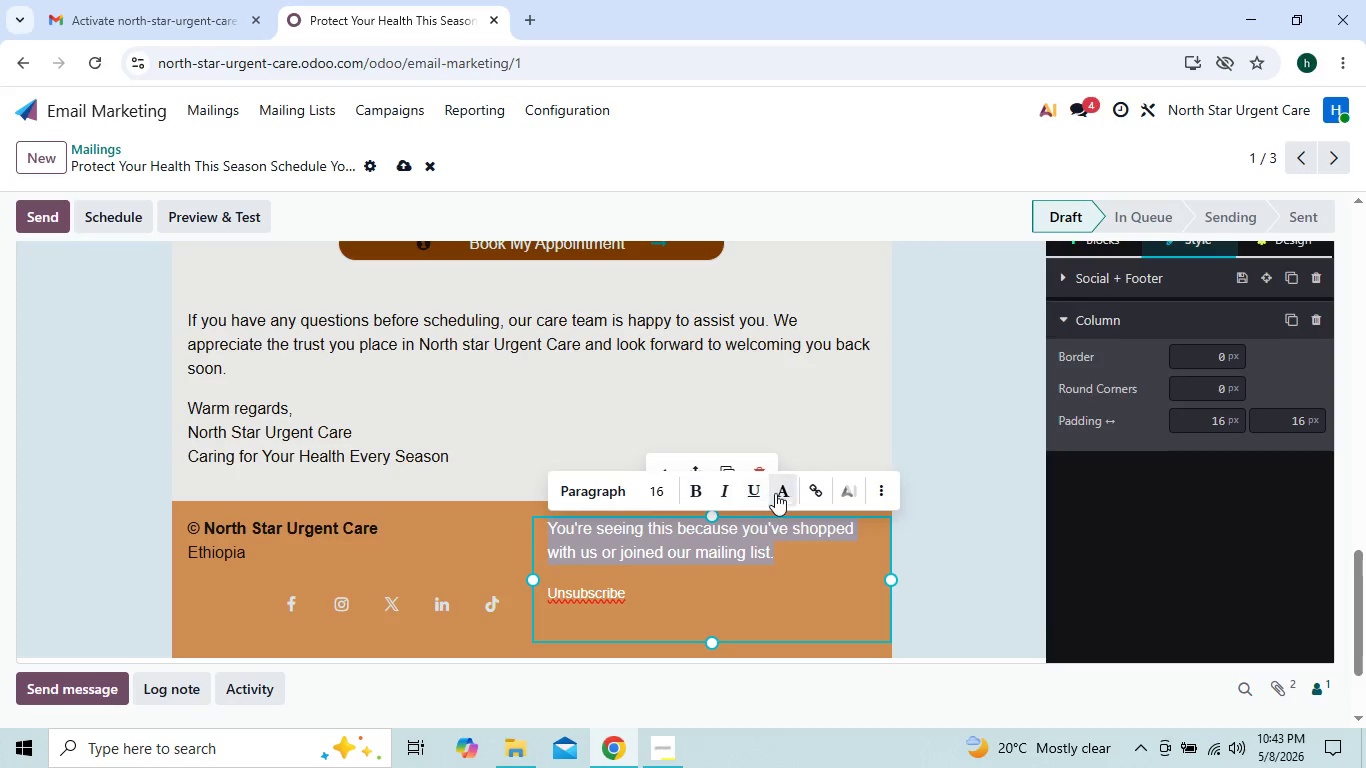 
left_click([784, 495])
 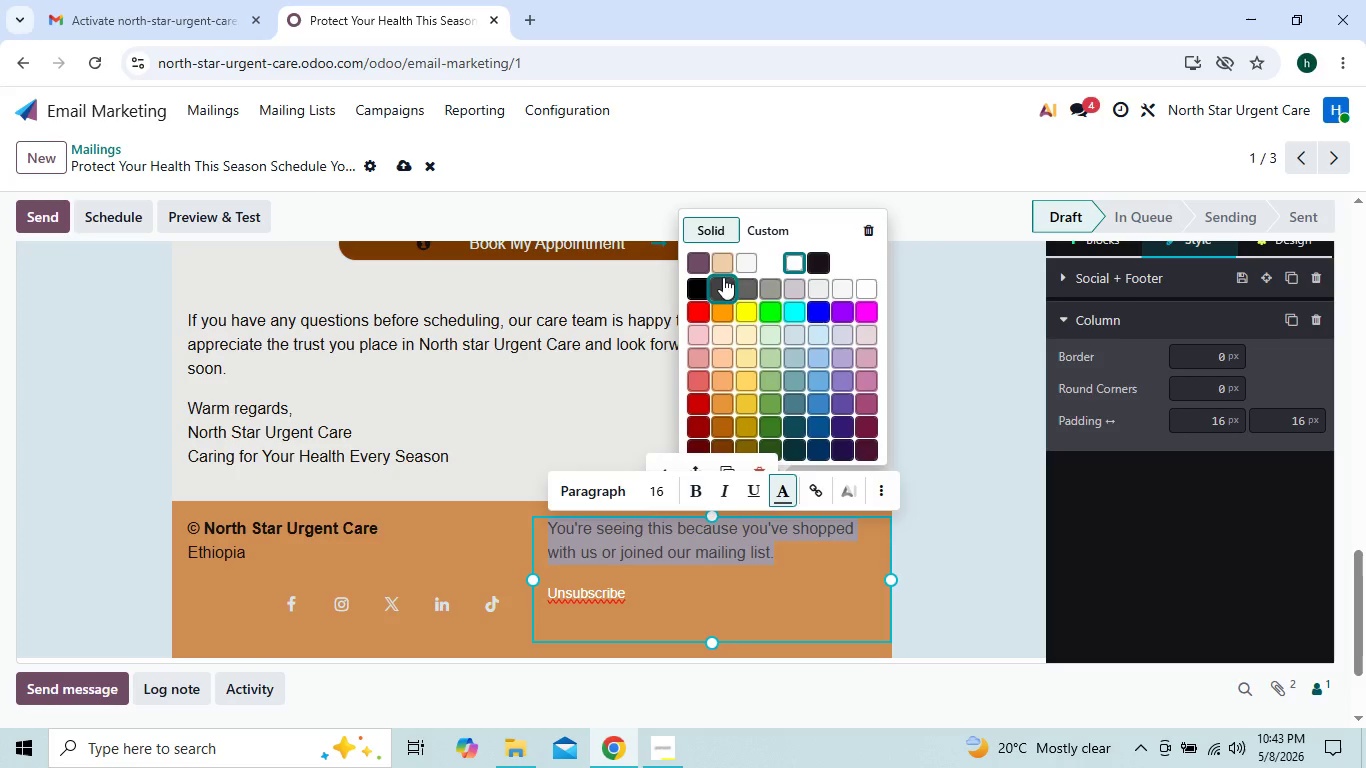 
left_click([756, 235])
 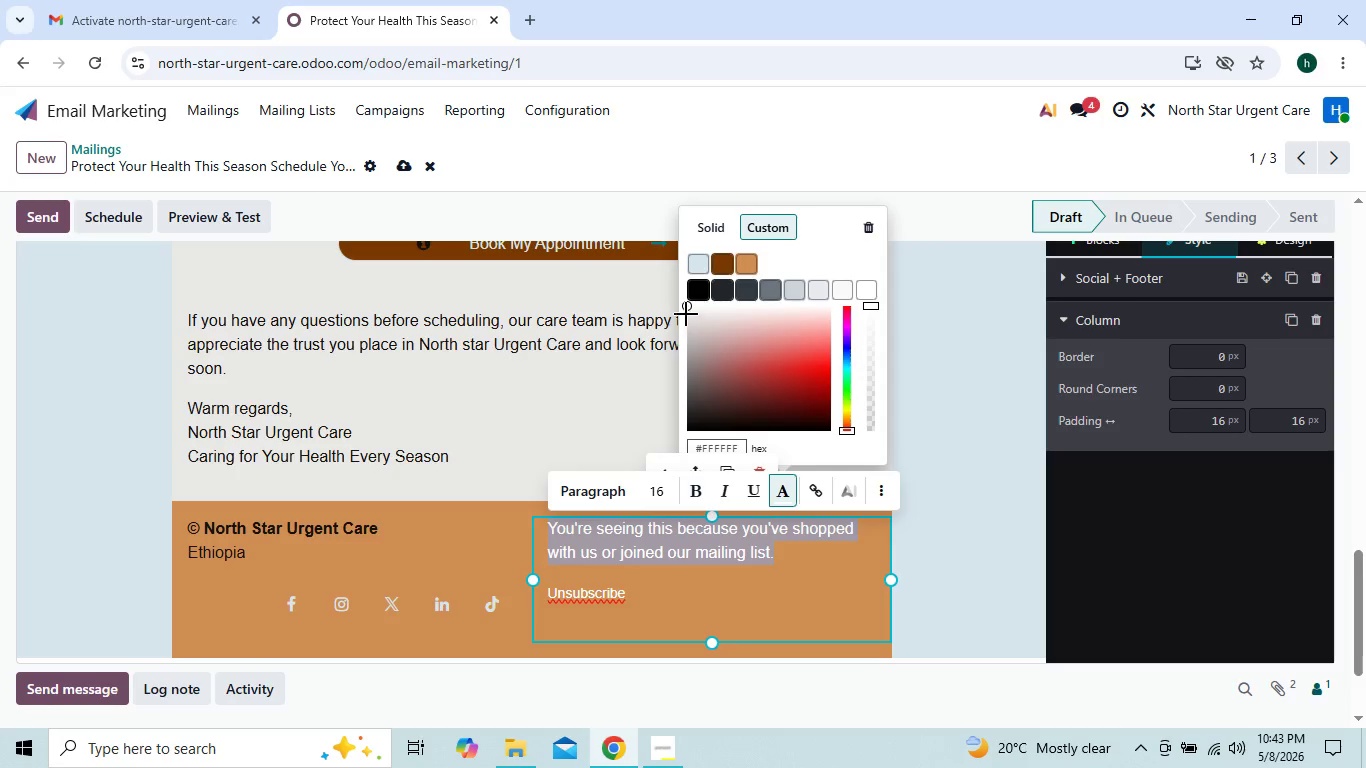 
left_click_drag(start_coordinate=[684, 309], to_coordinate=[733, 419])
 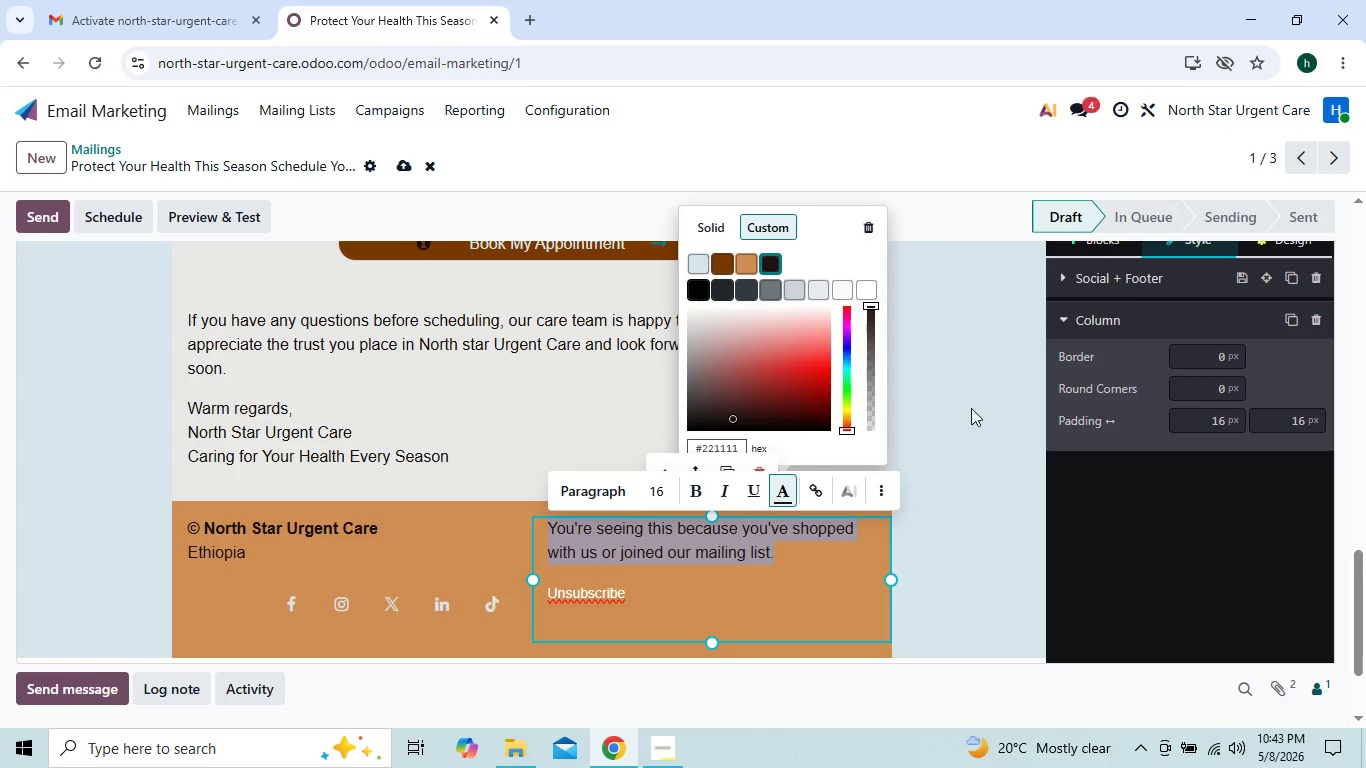 
left_click([972, 409])
 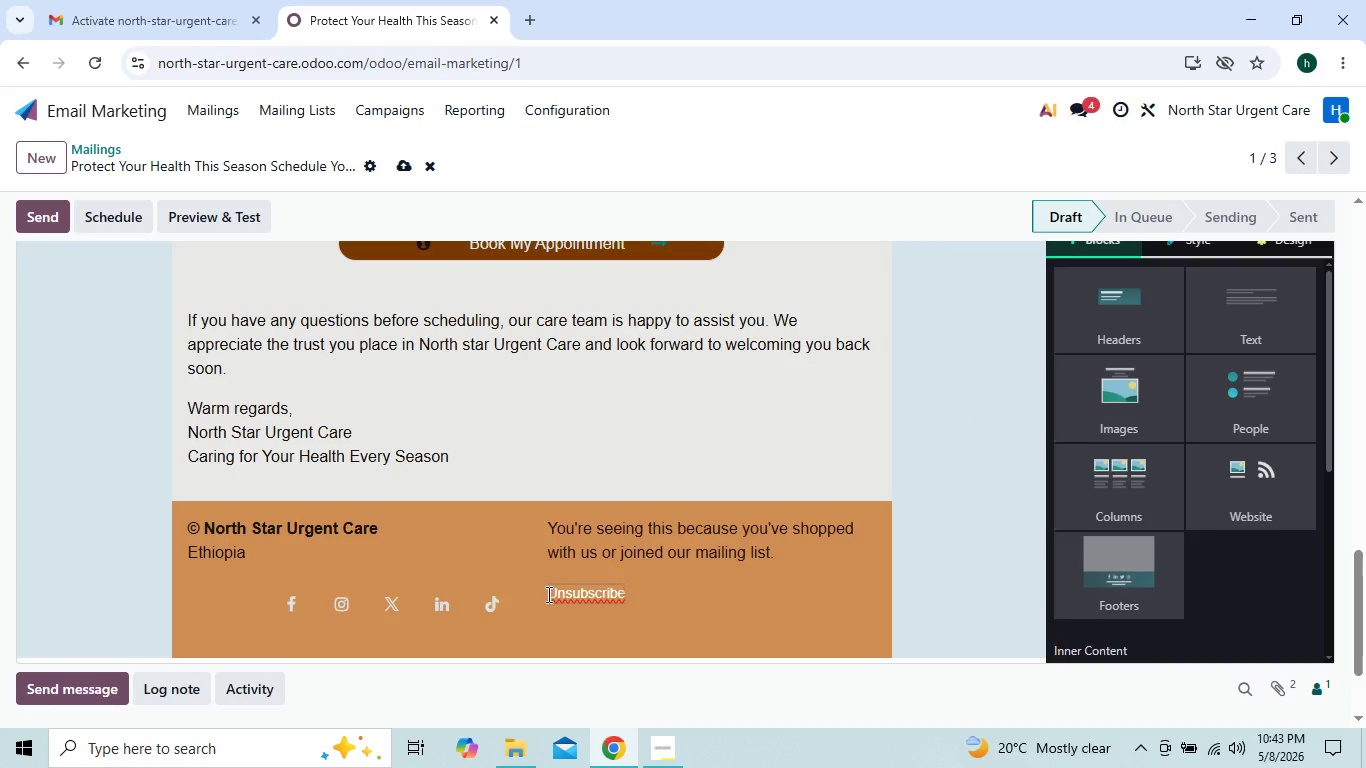 
left_click_drag(start_coordinate=[547, 594], to_coordinate=[626, 590])
 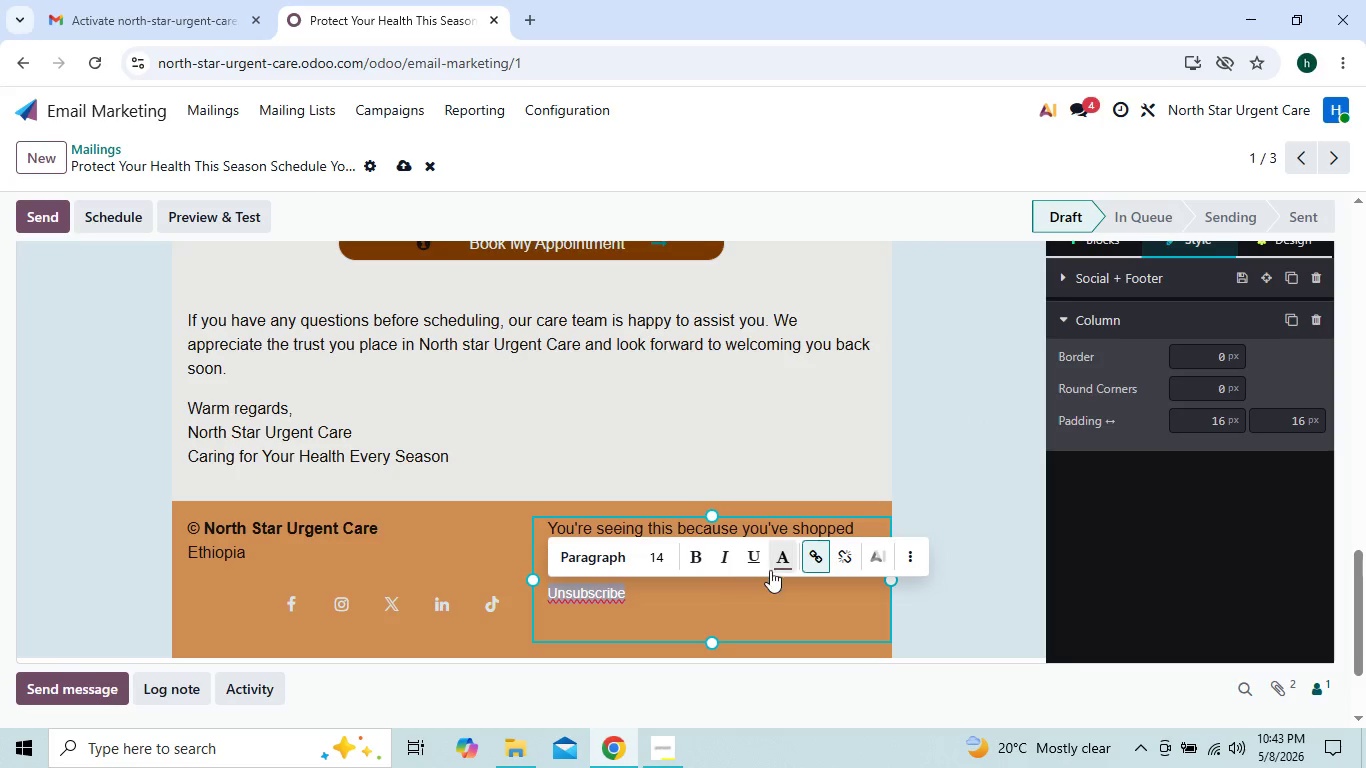 
left_click([785, 561])
 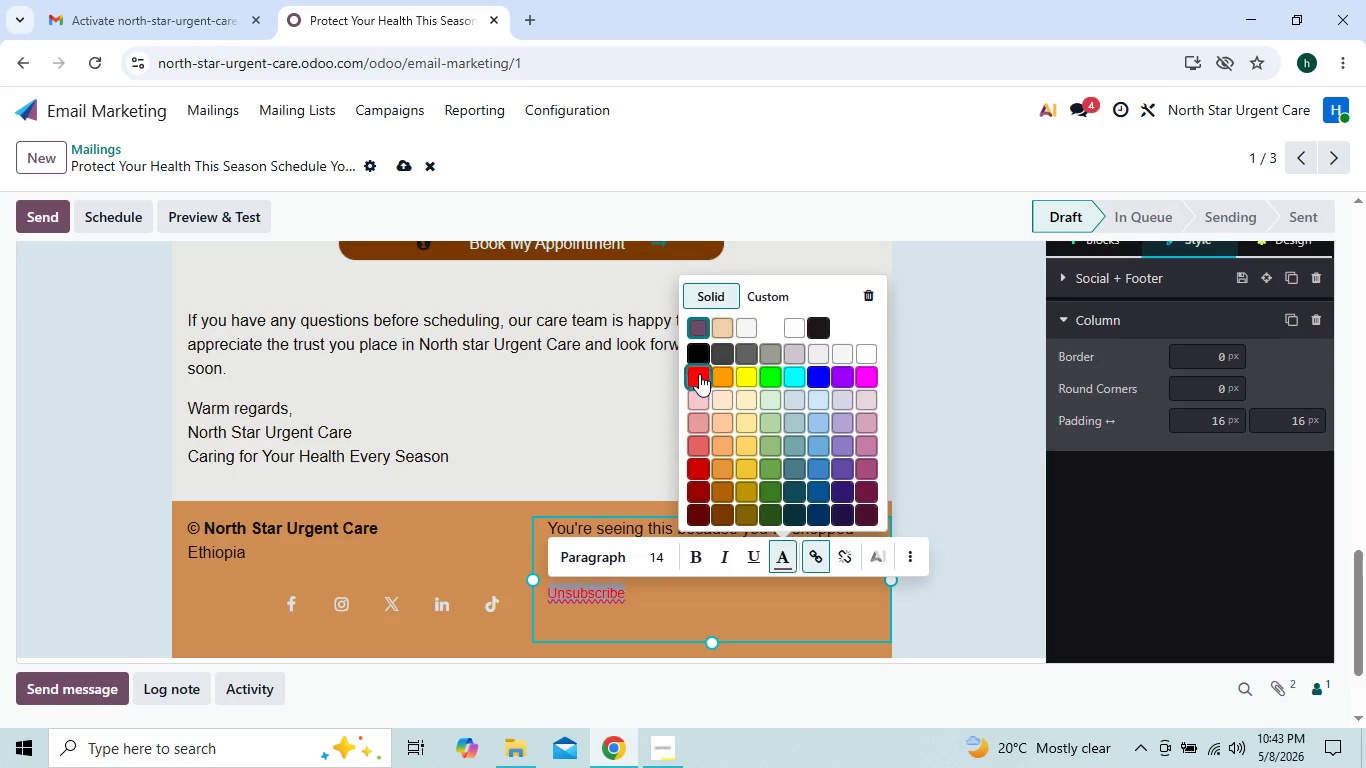 
left_click([699, 373])
 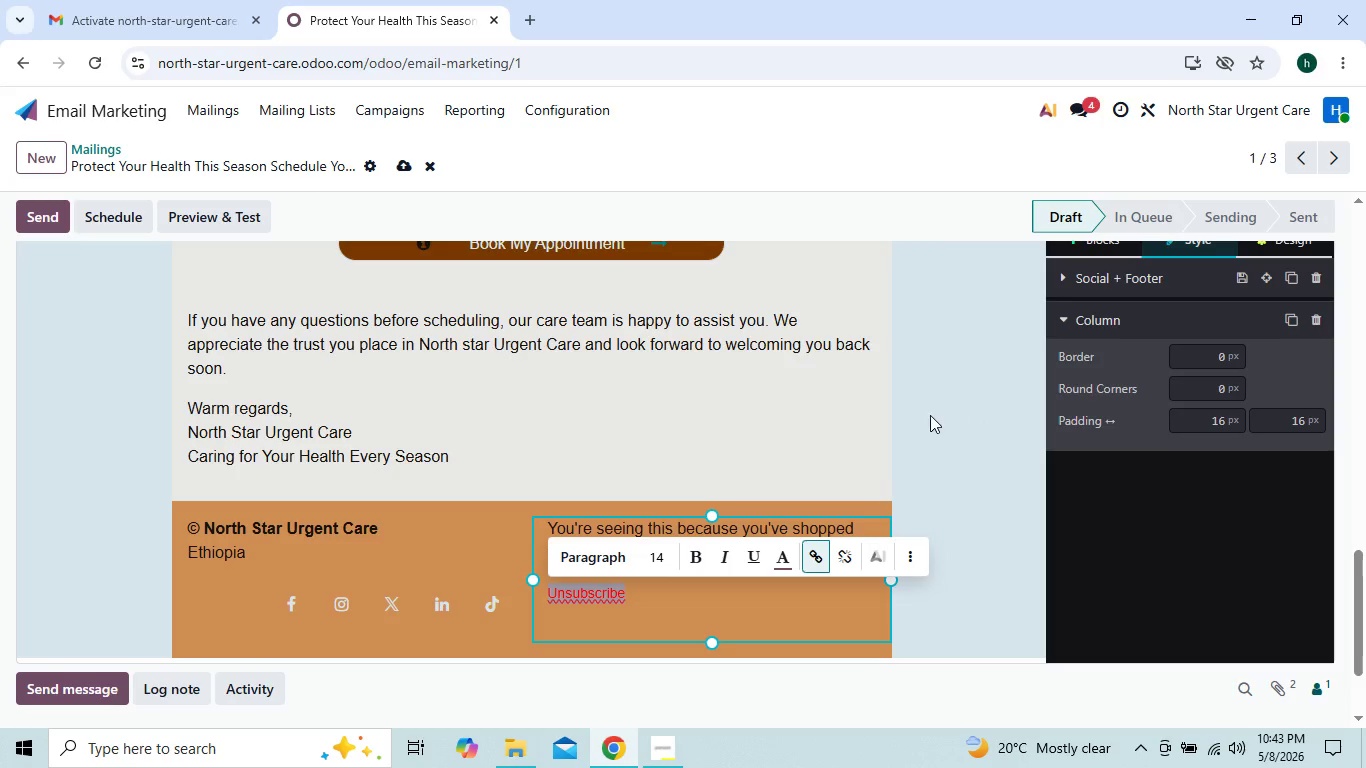 
left_click([932, 411])
 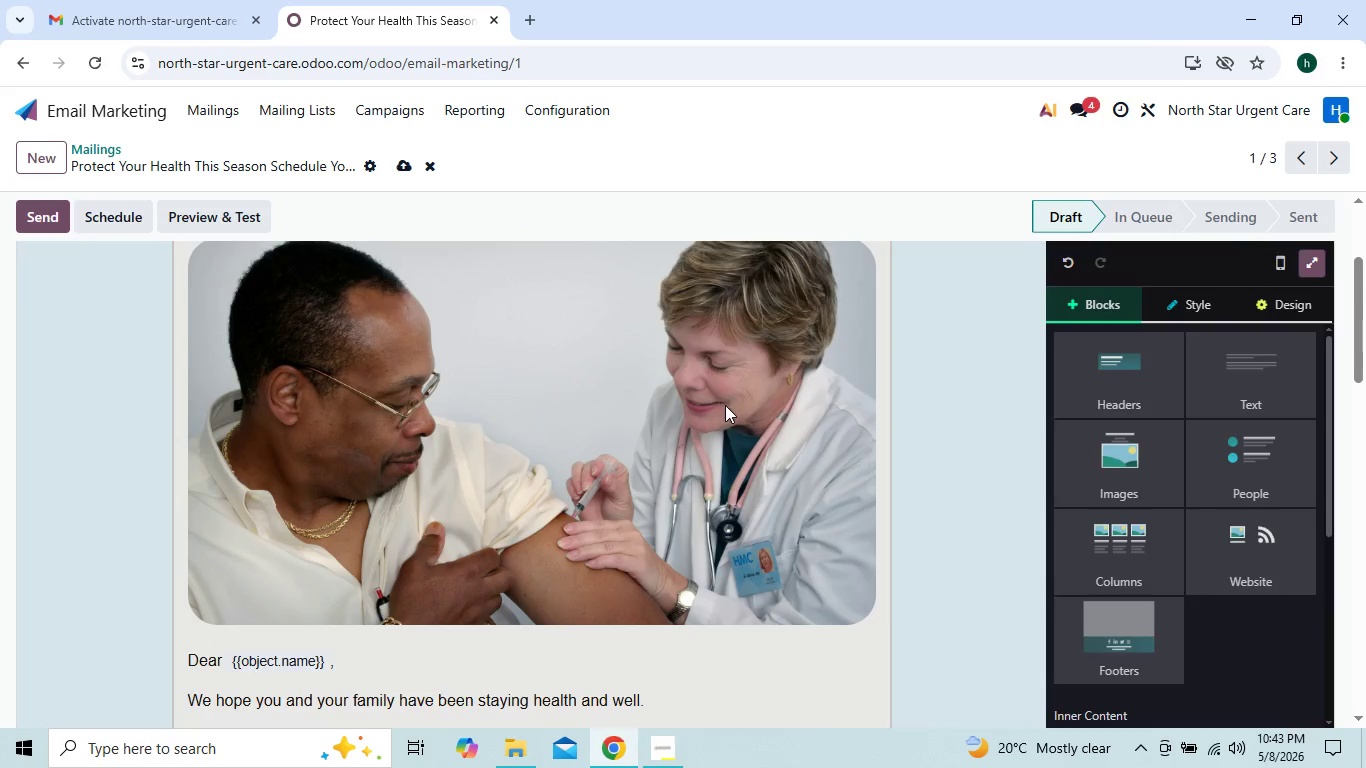 
wait(7.0)
 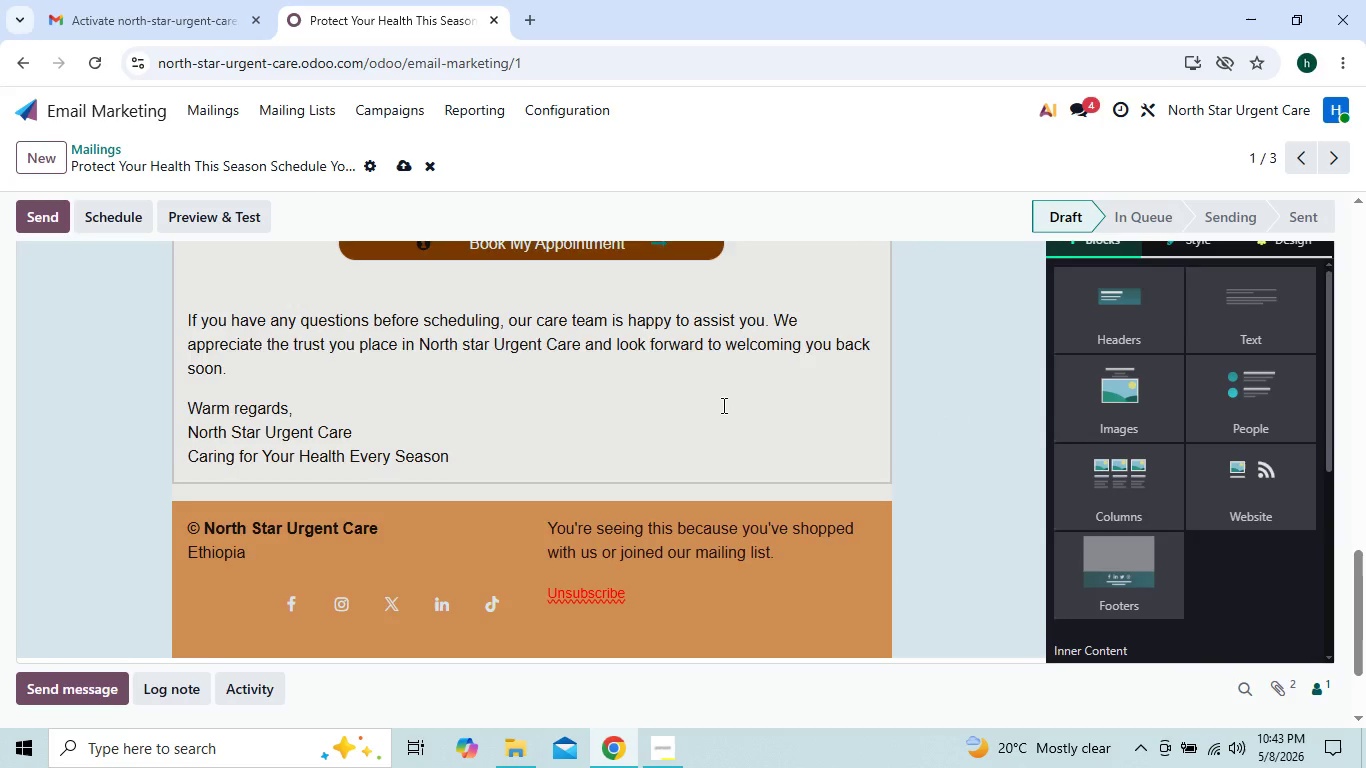 
left_click([1273, 315])
 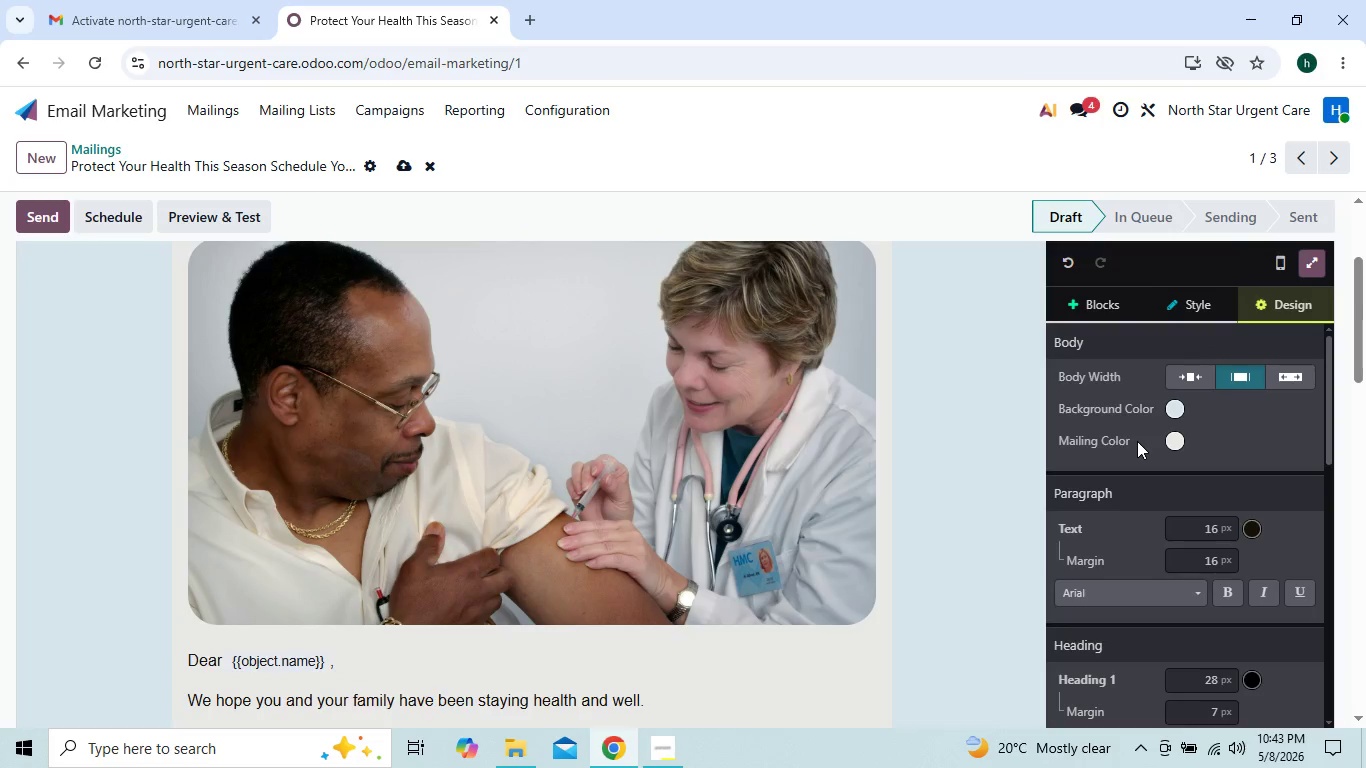 
left_click([1168, 409])
 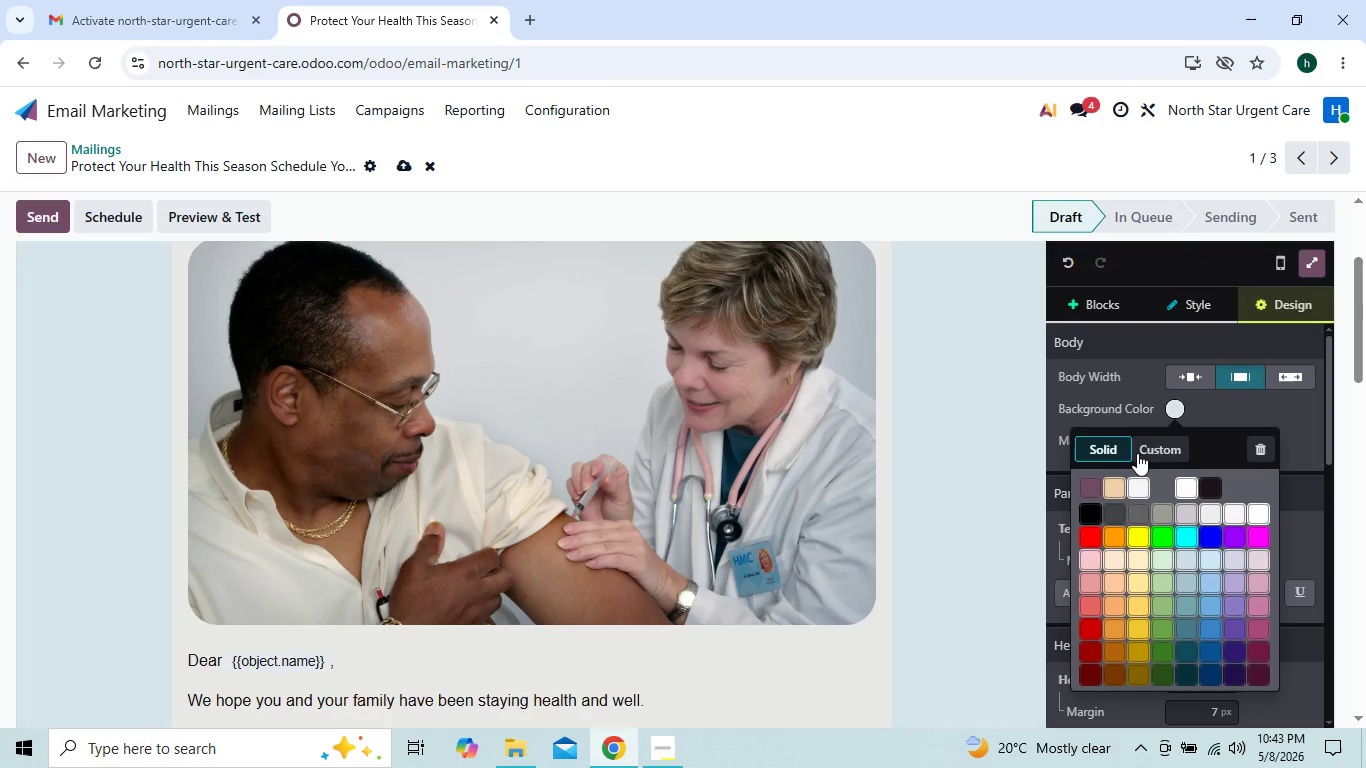 
left_click([1137, 453])
 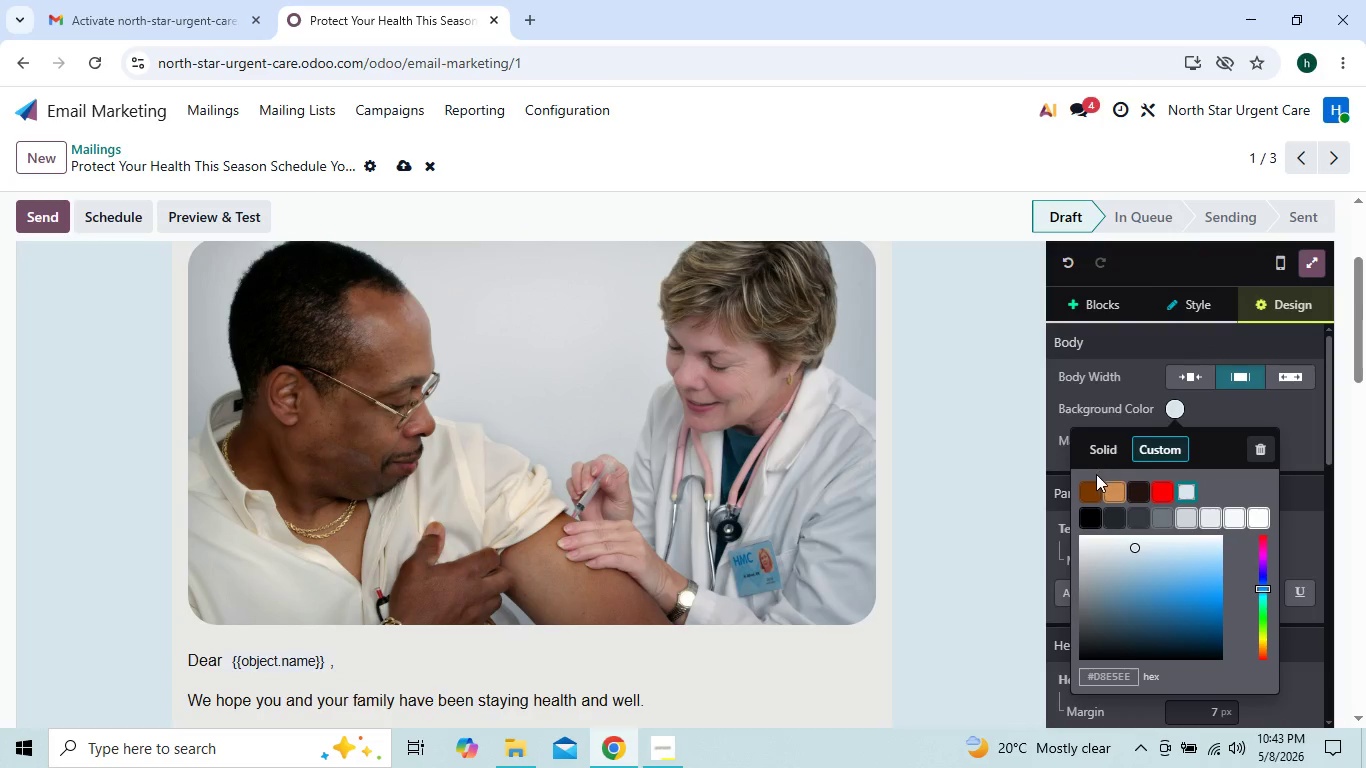 
left_click([1093, 492])
 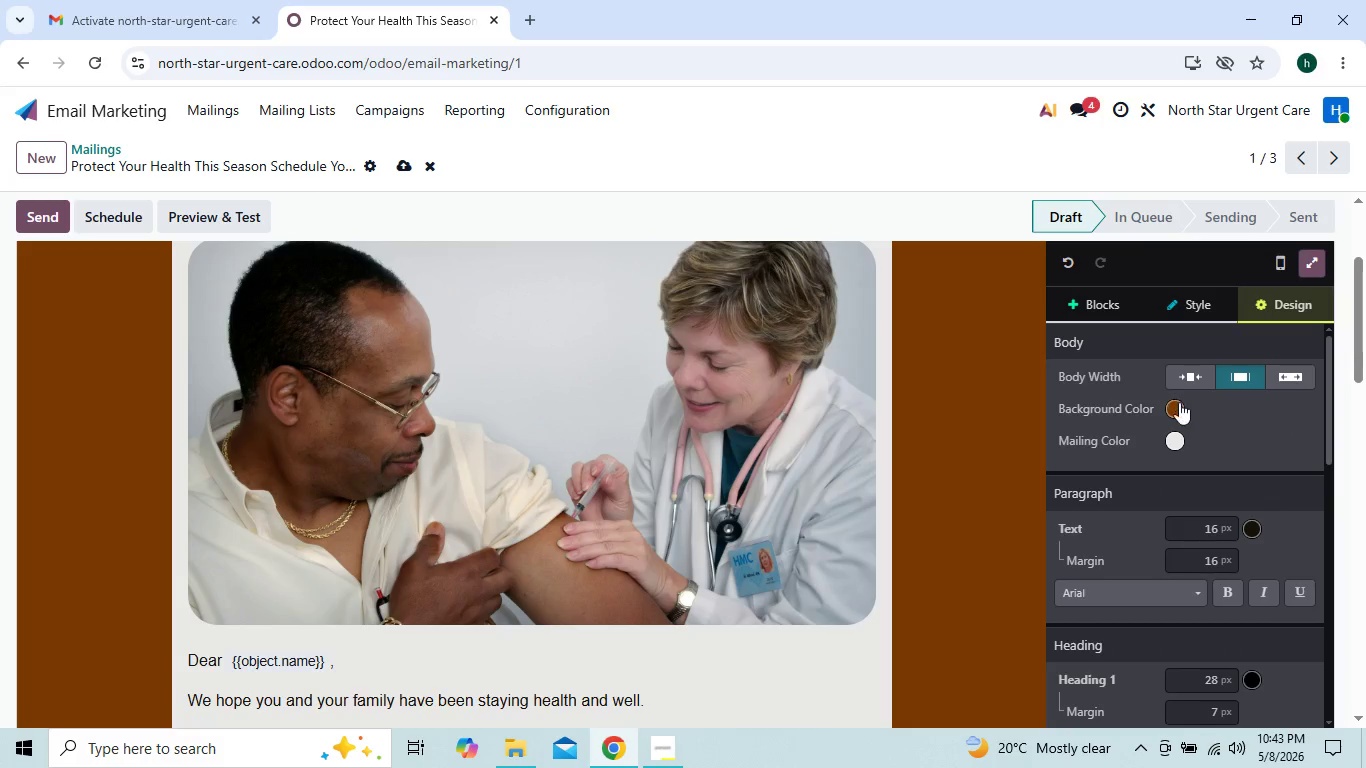 
left_click([1179, 405])
 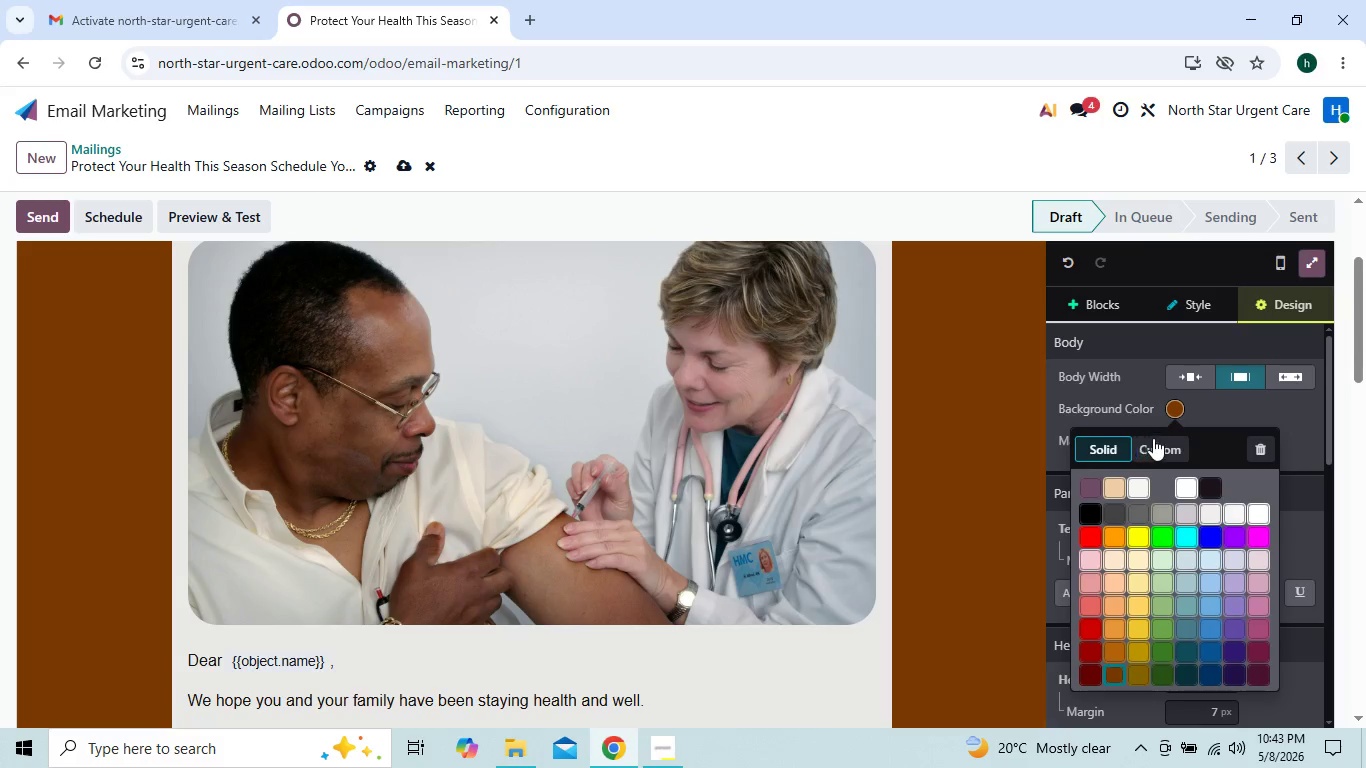 
left_click([1155, 439])
 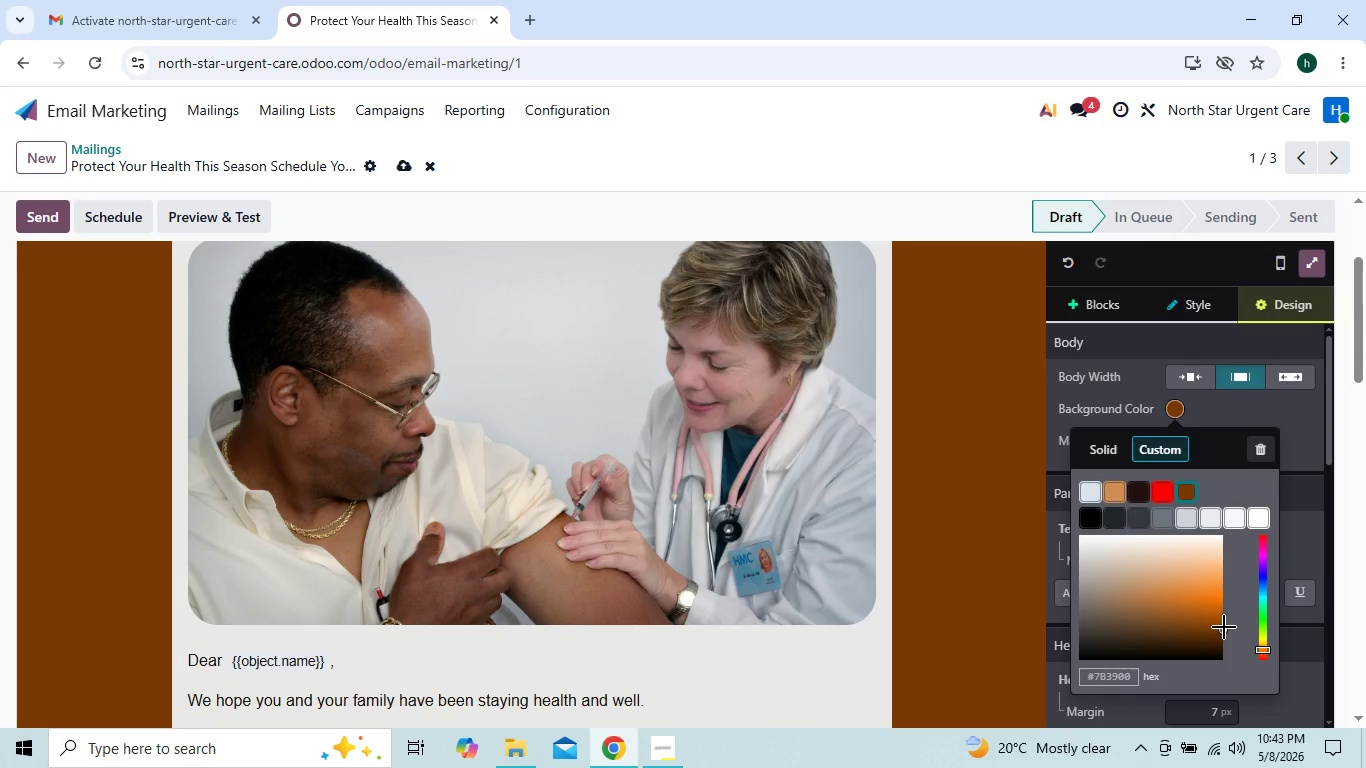 
left_click_drag(start_coordinate=[1221, 627], to_coordinate=[1165, 579])
 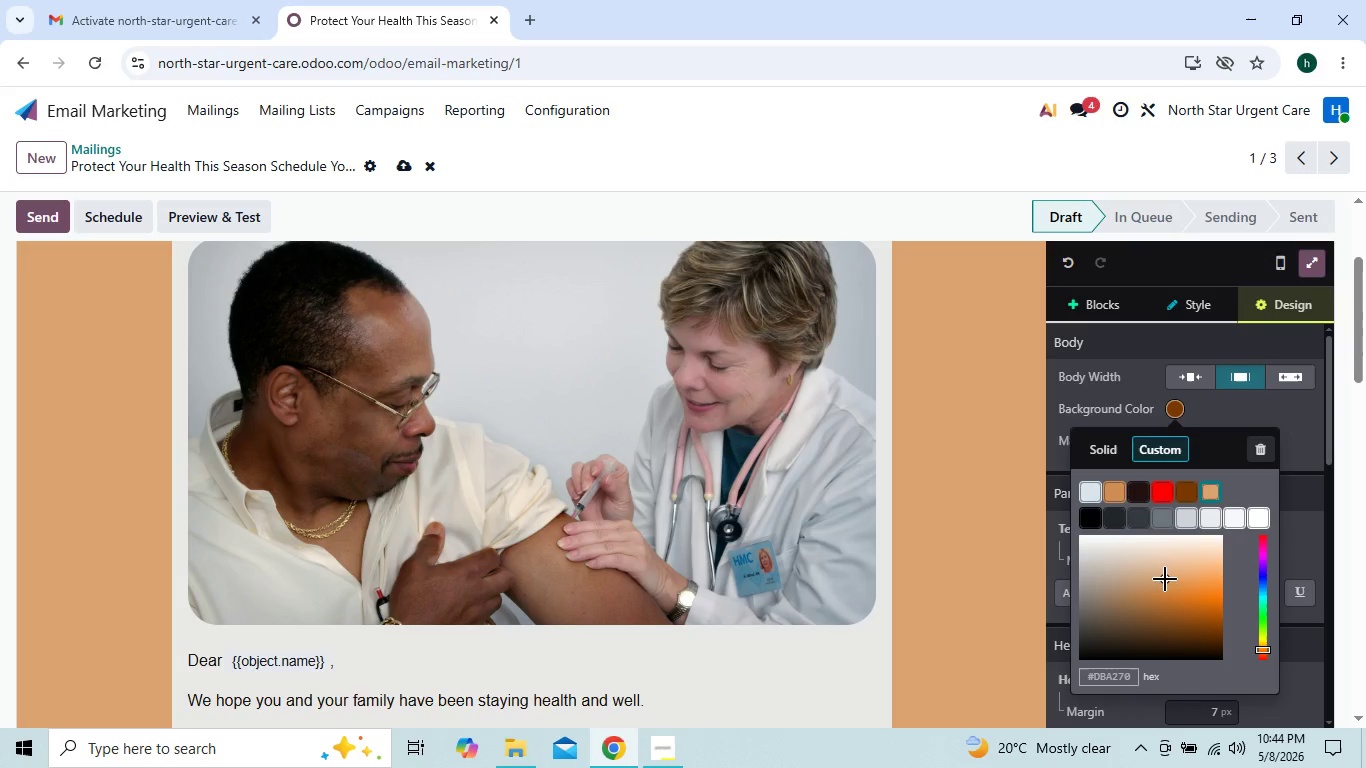 
left_click_drag(start_coordinate=[1165, 579], to_coordinate=[1167, 545])
 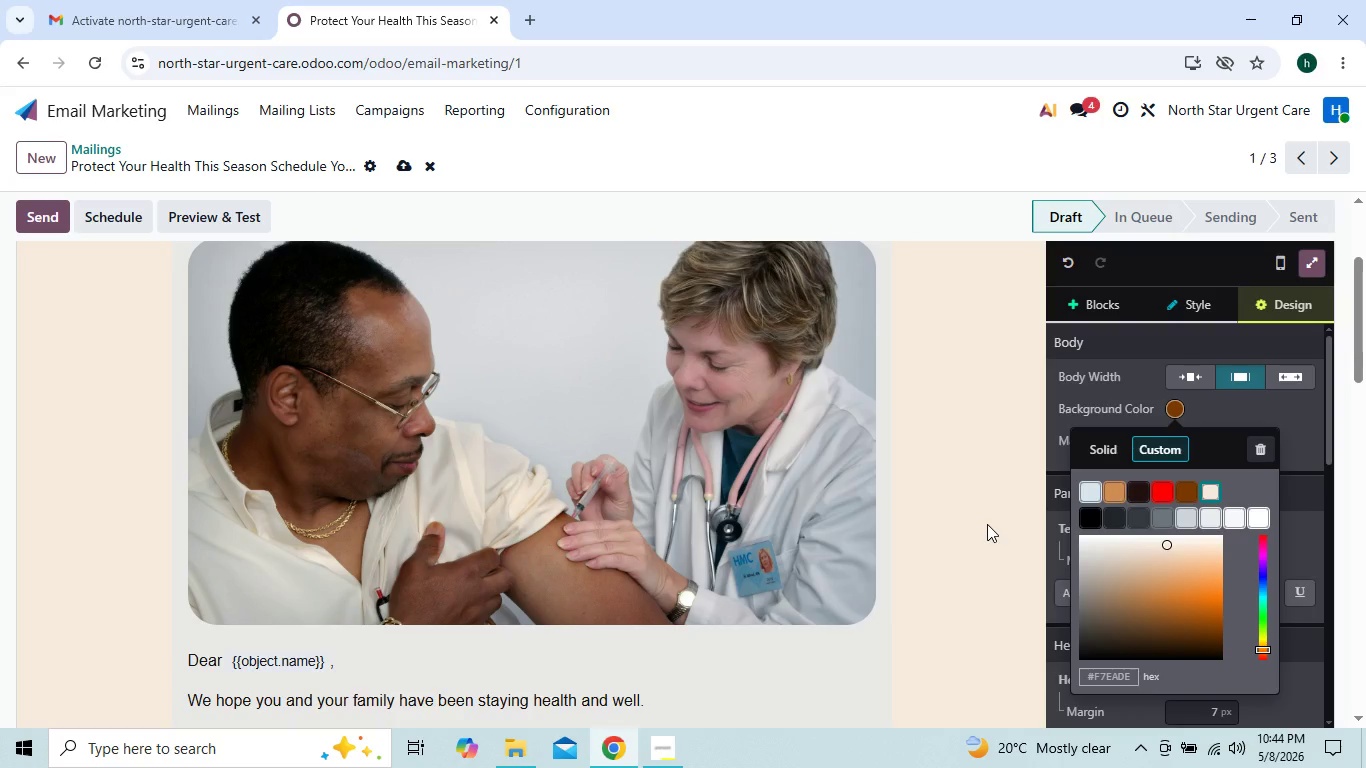 
left_click([987, 524])
 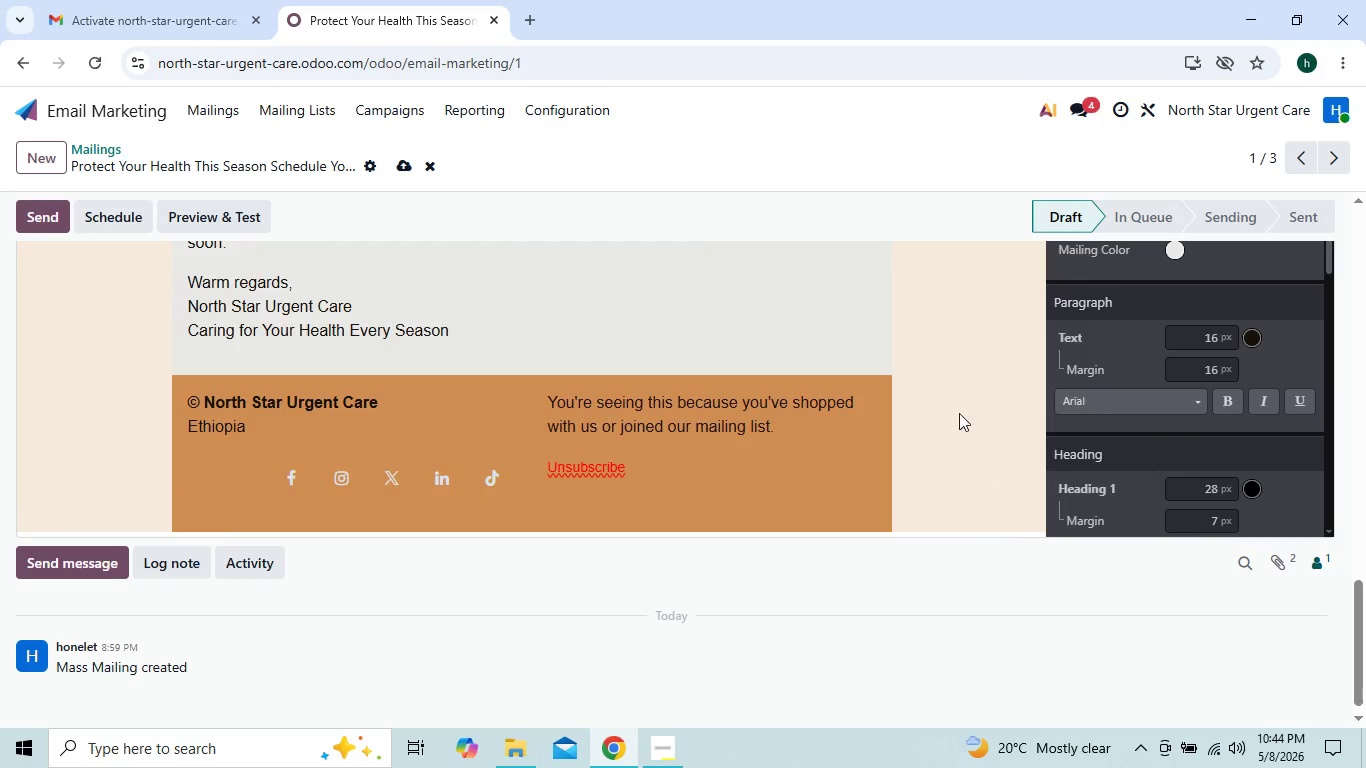 
wait(6.58)
 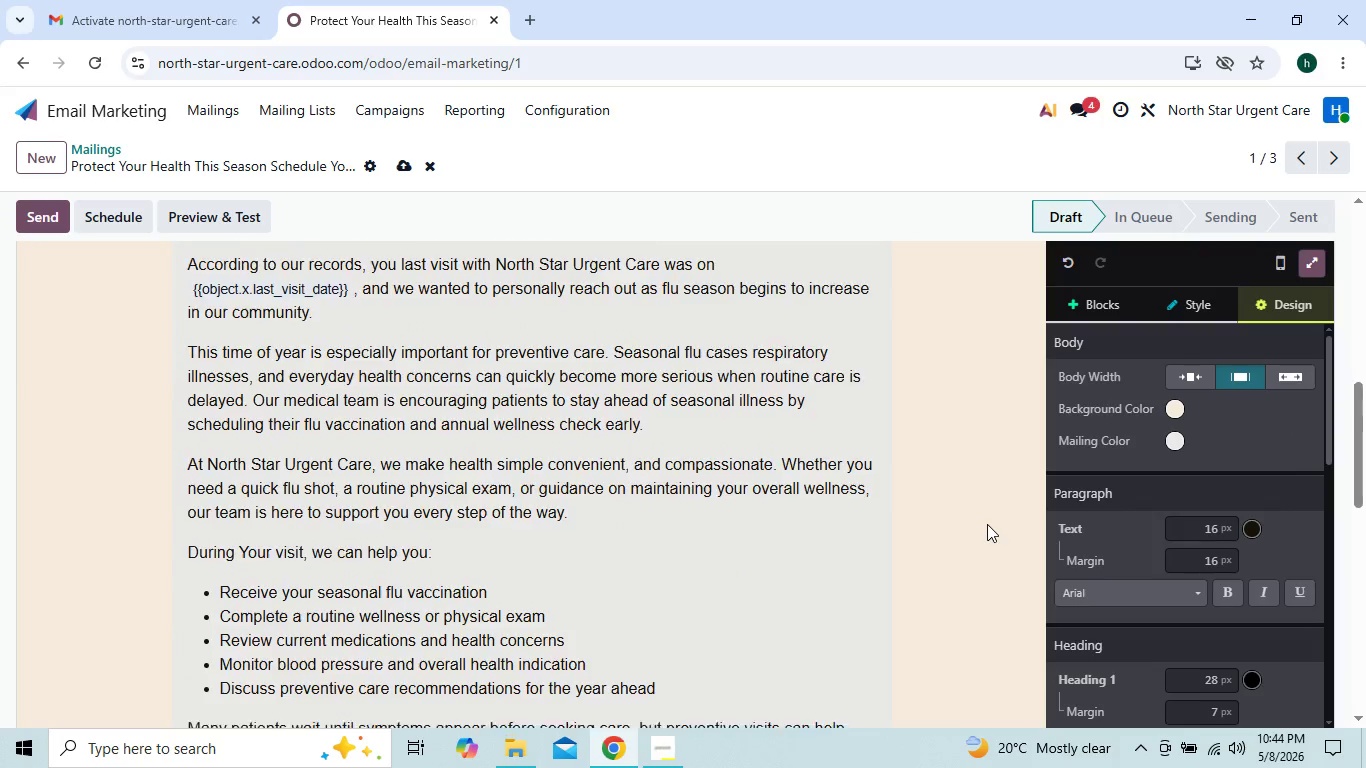 
left_click([402, 161])
 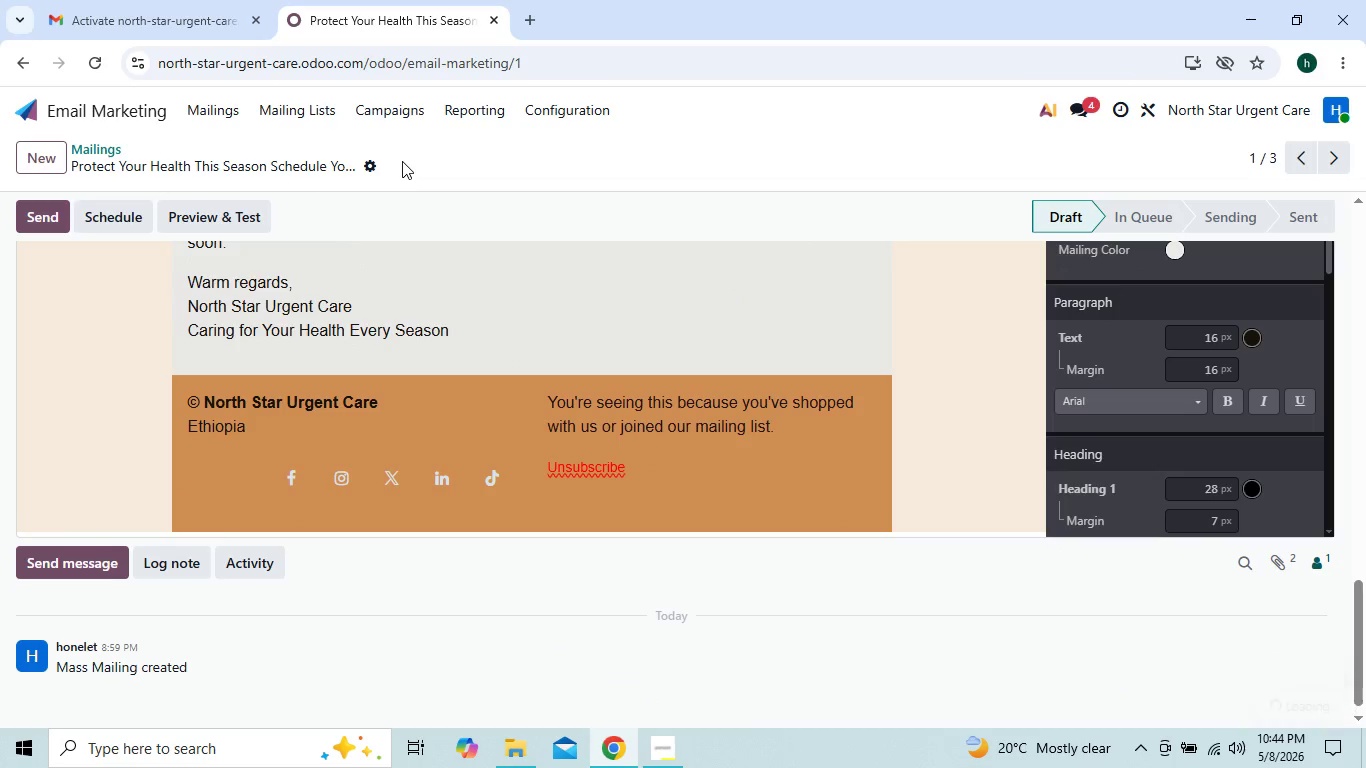 
wait(8.36)
 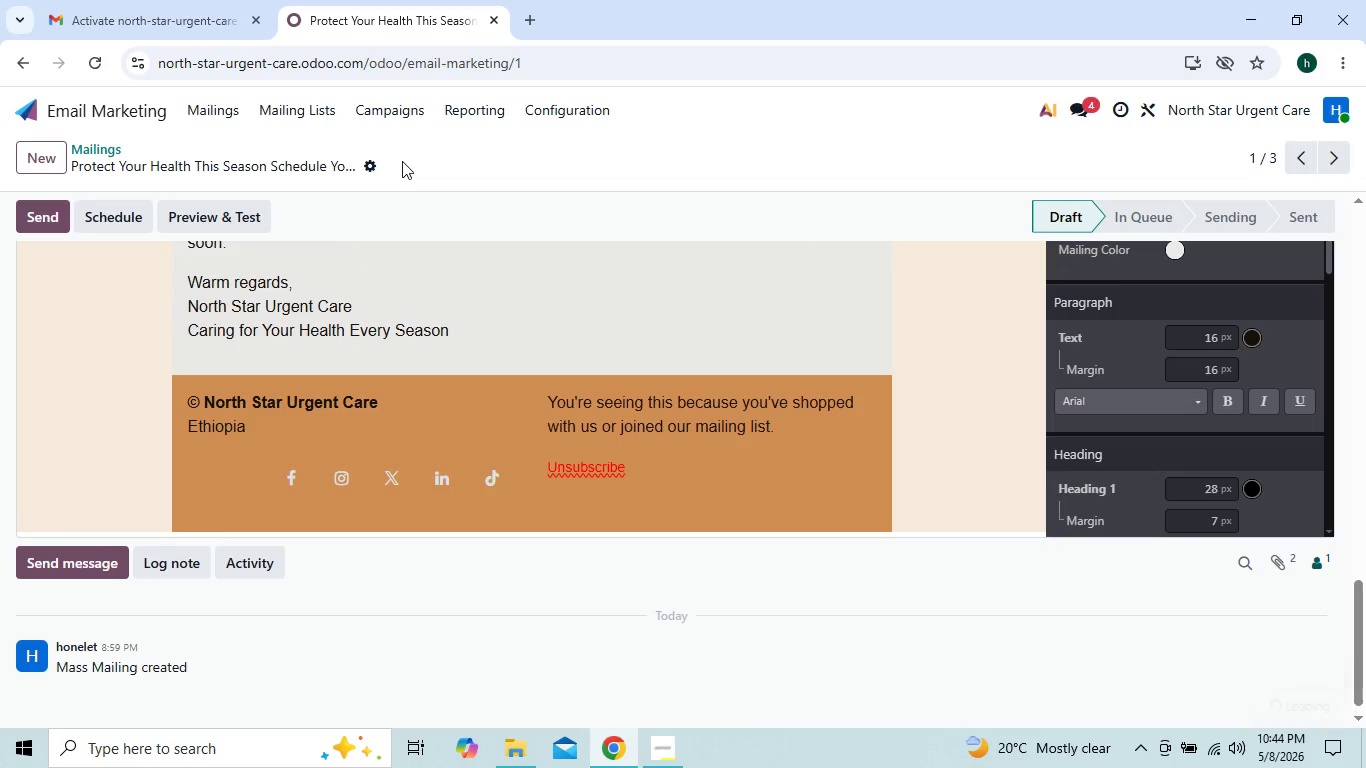 
left_click([222, 119])
 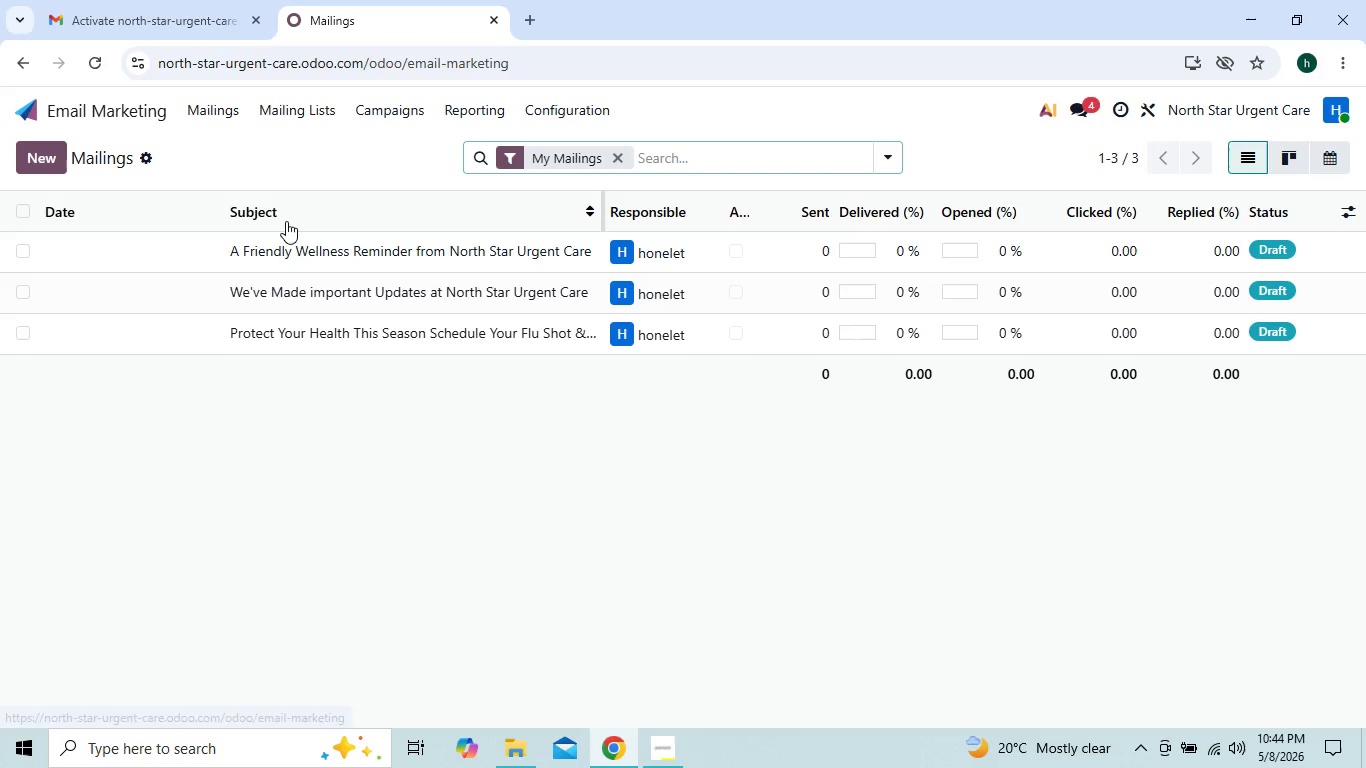 
left_click([297, 246])
 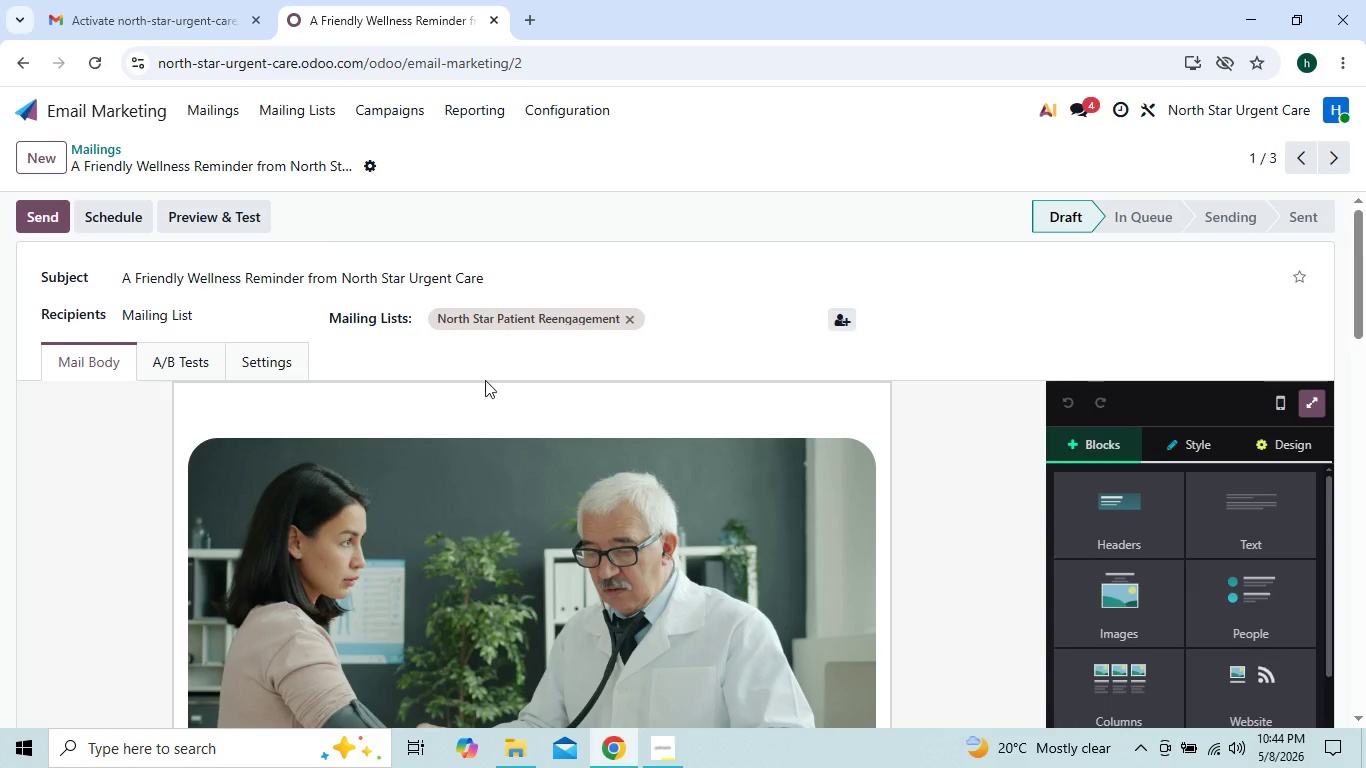 
wait(6.59)
 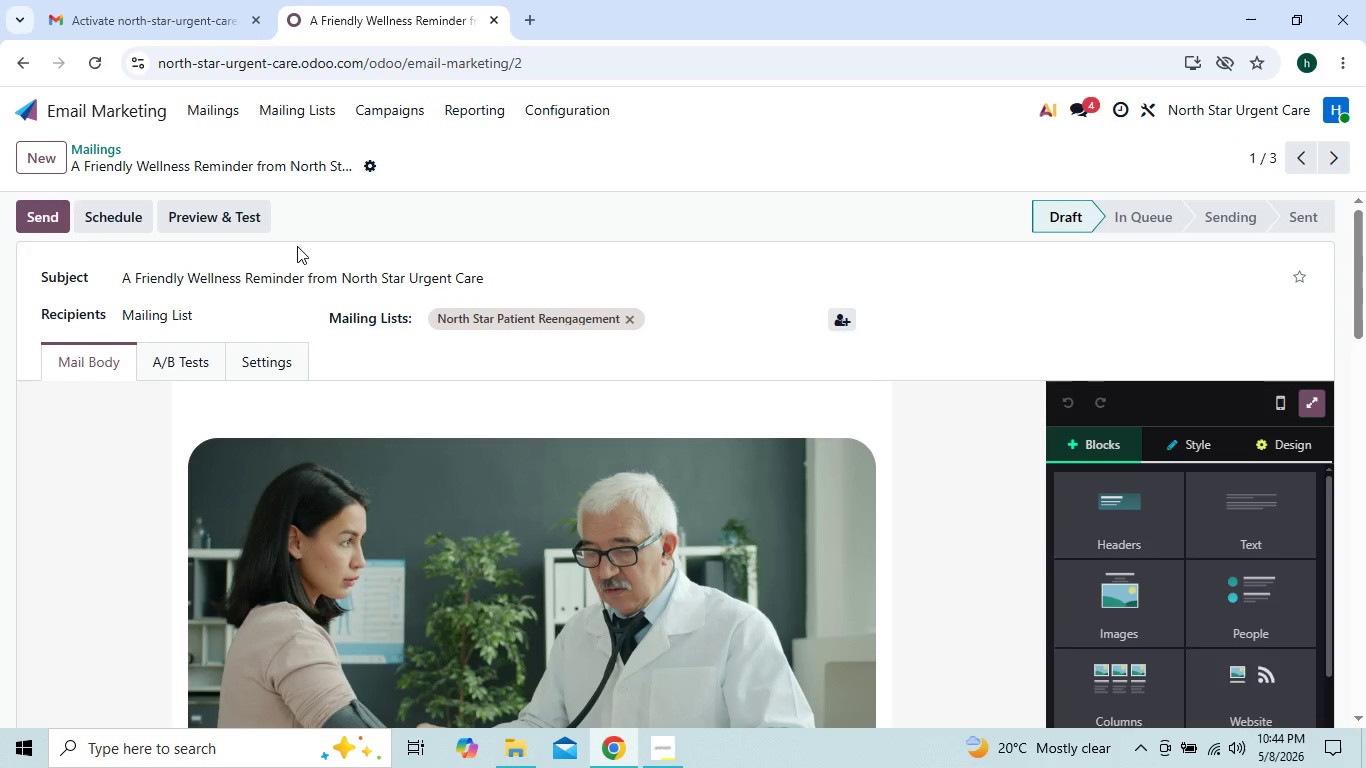 
left_click([1284, 440])
 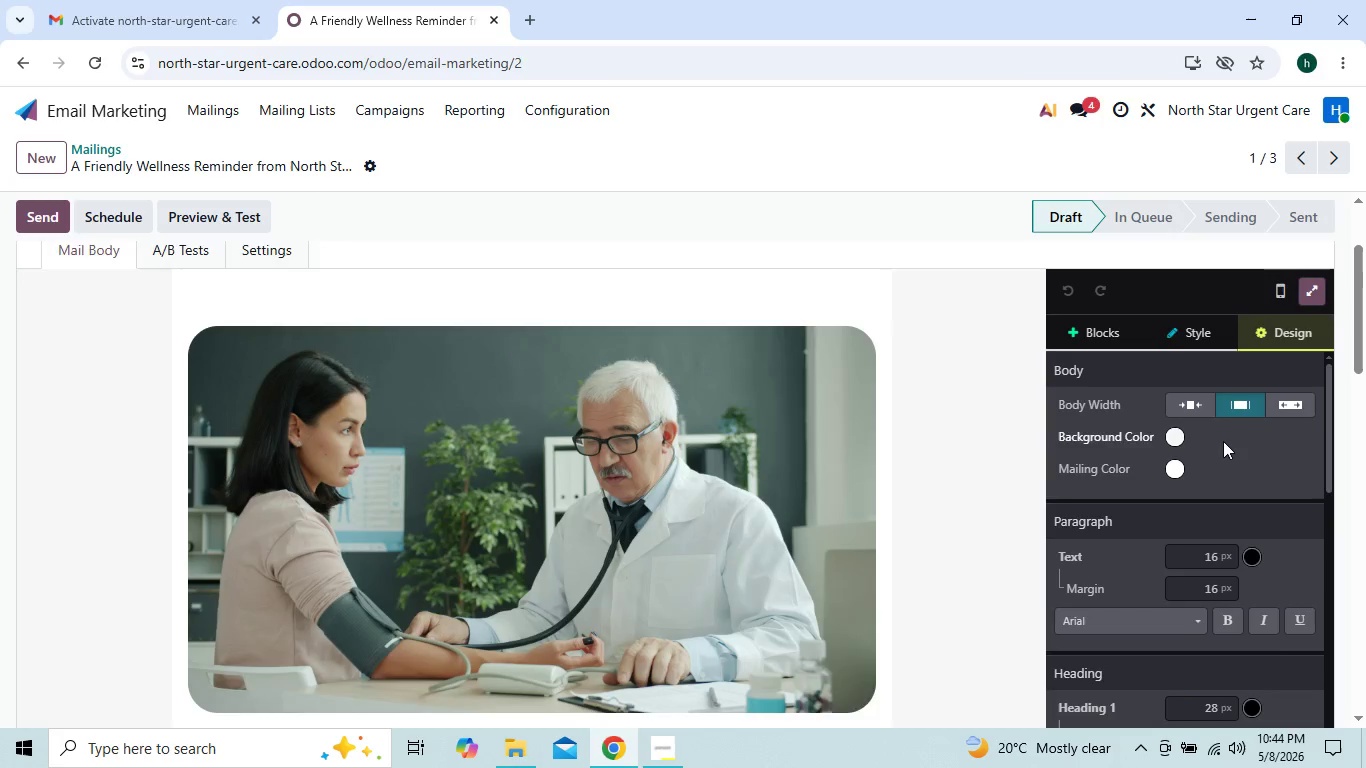 
left_click([1174, 408])
 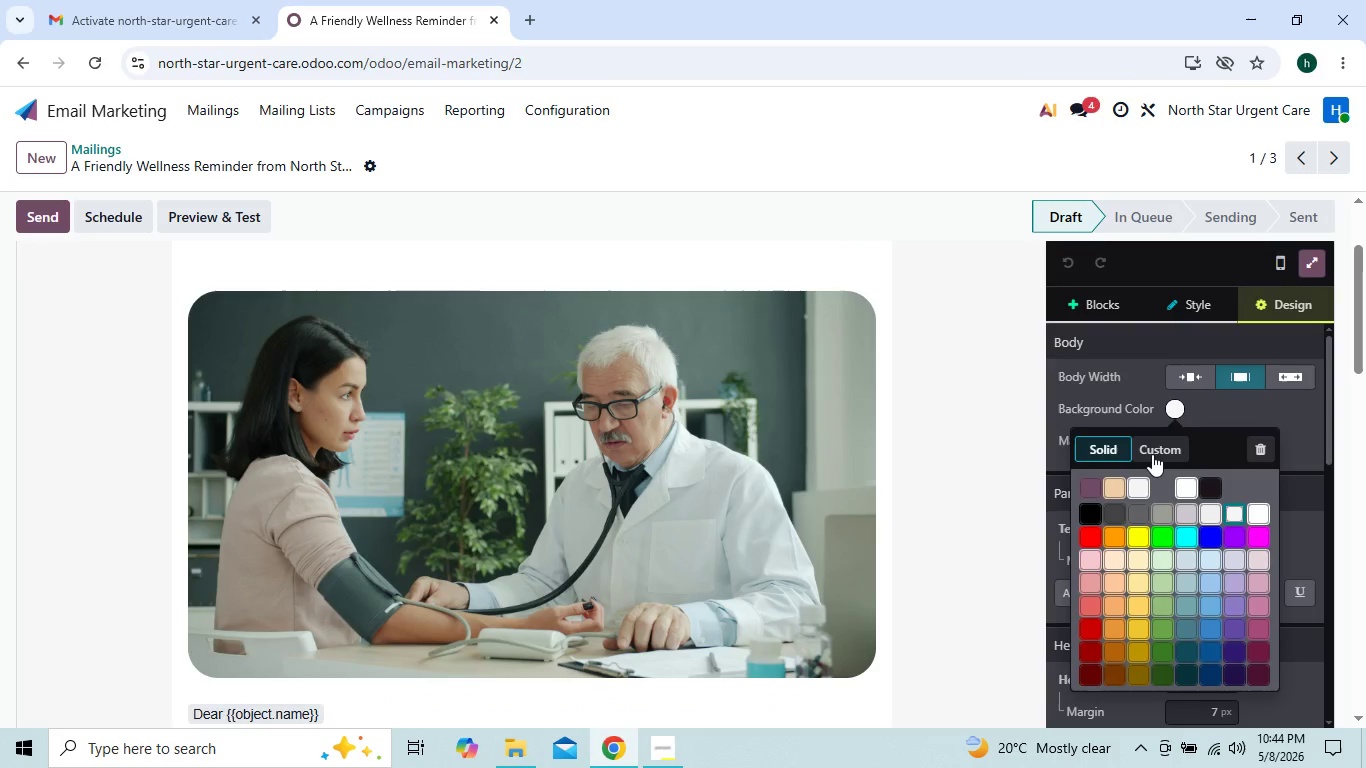 
left_click([1152, 455])
 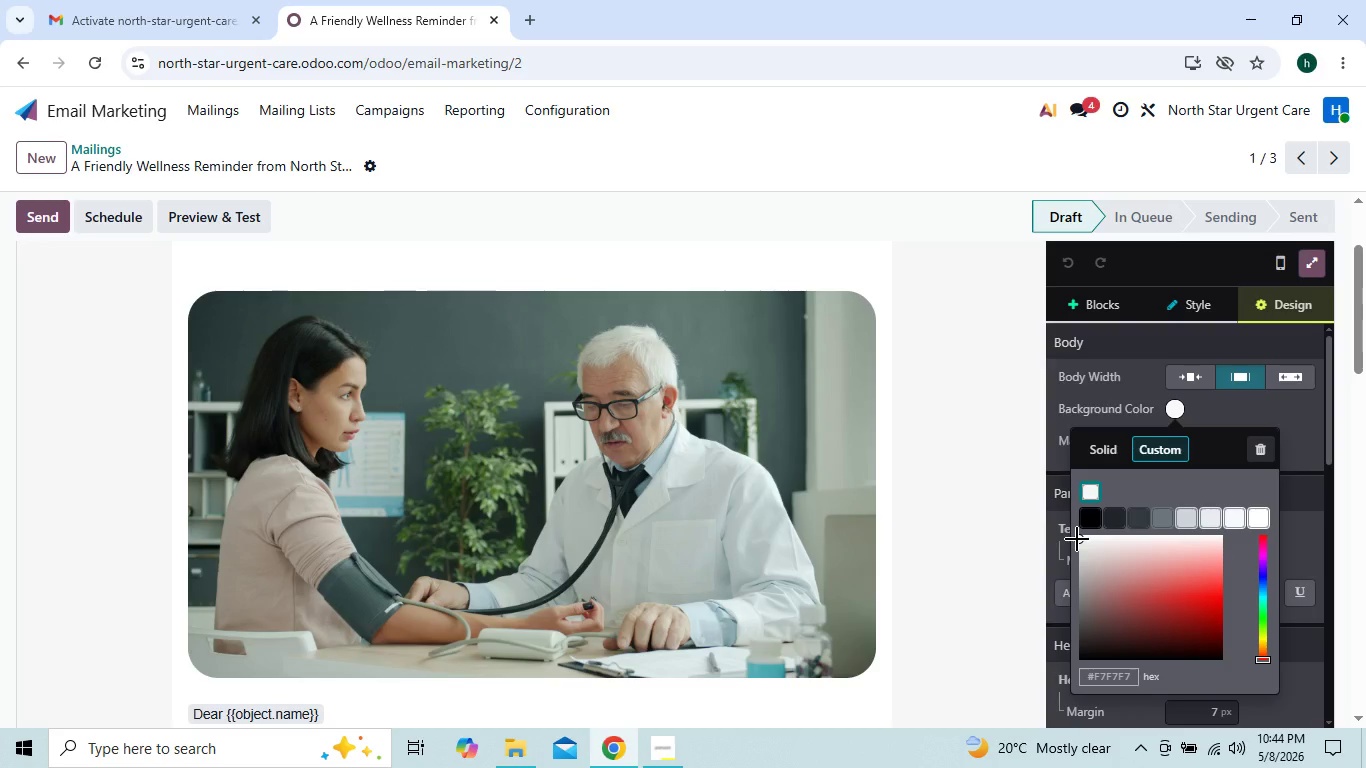 
left_click_drag(start_coordinate=[1081, 539], to_coordinate=[1083, 558])
 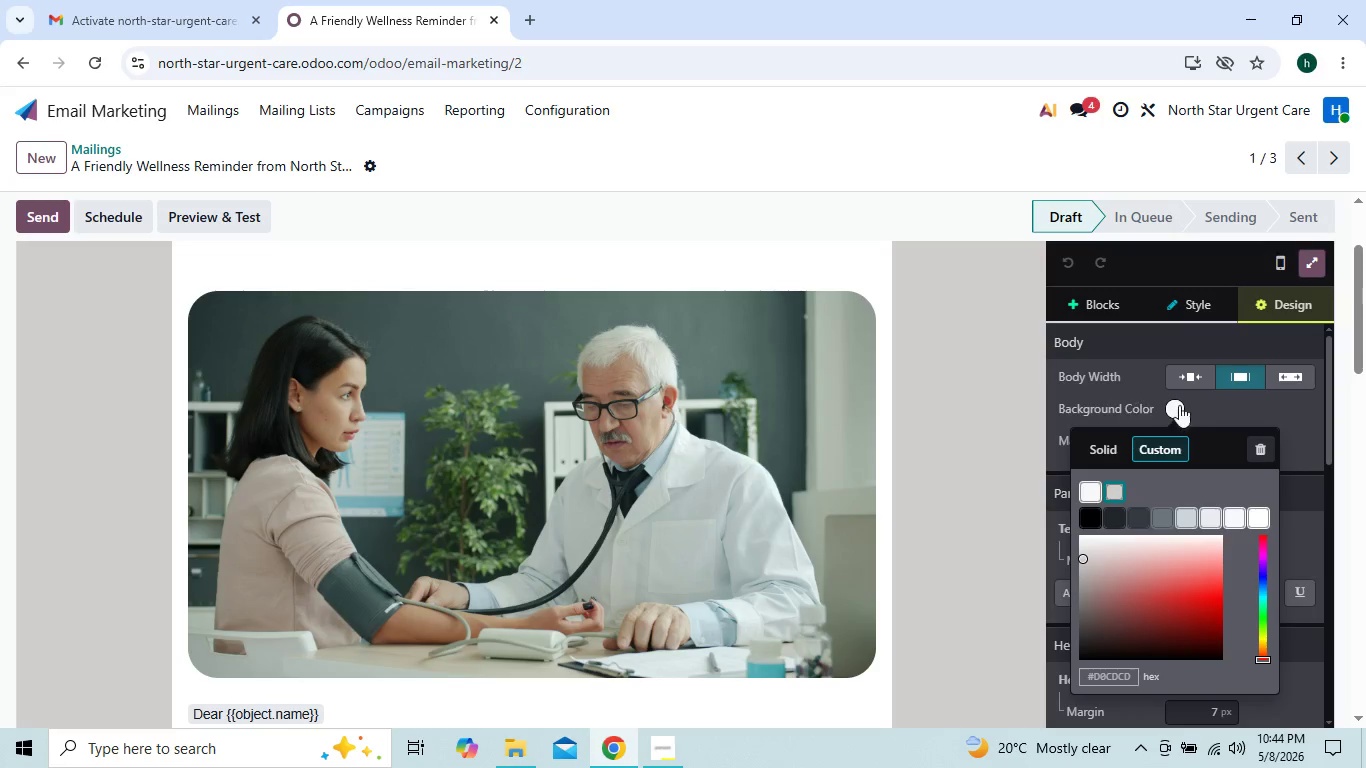 
left_click([1215, 400])
 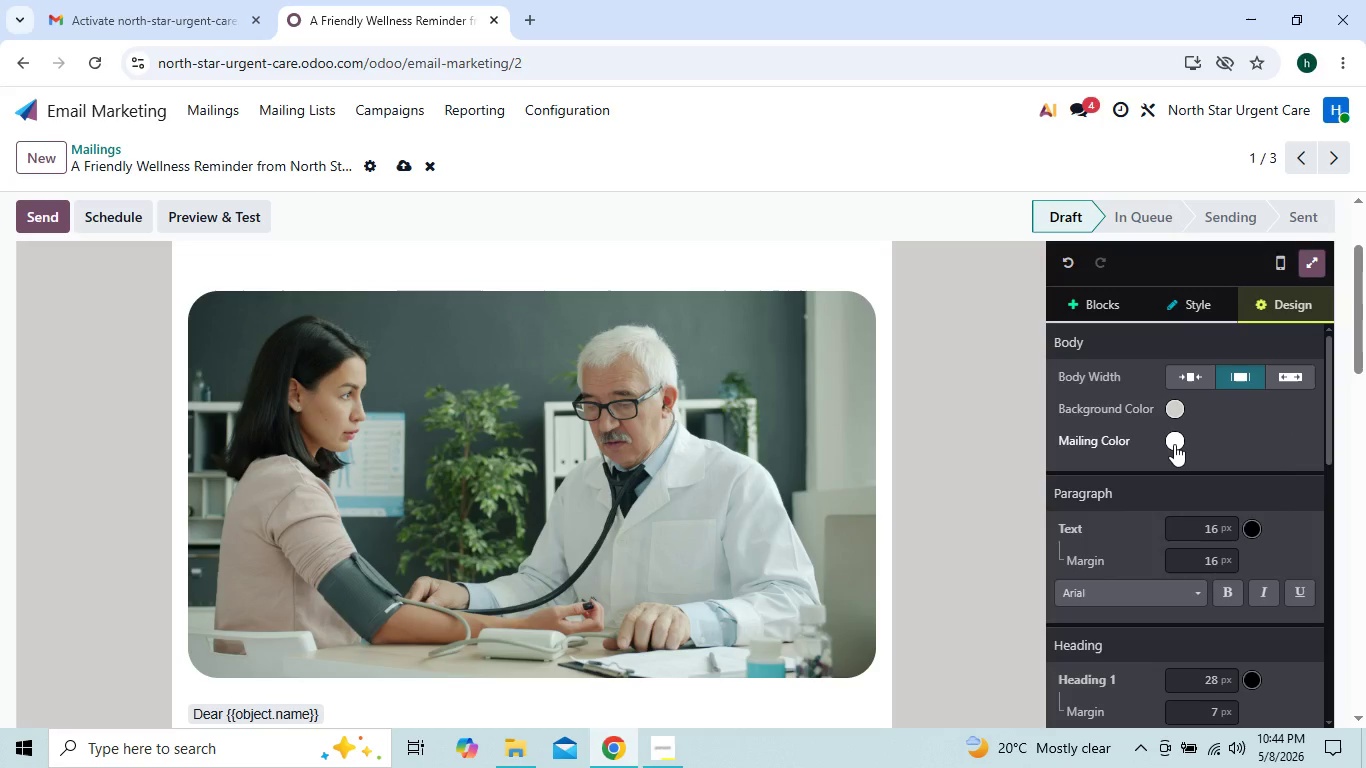 
left_click([1174, 444])
 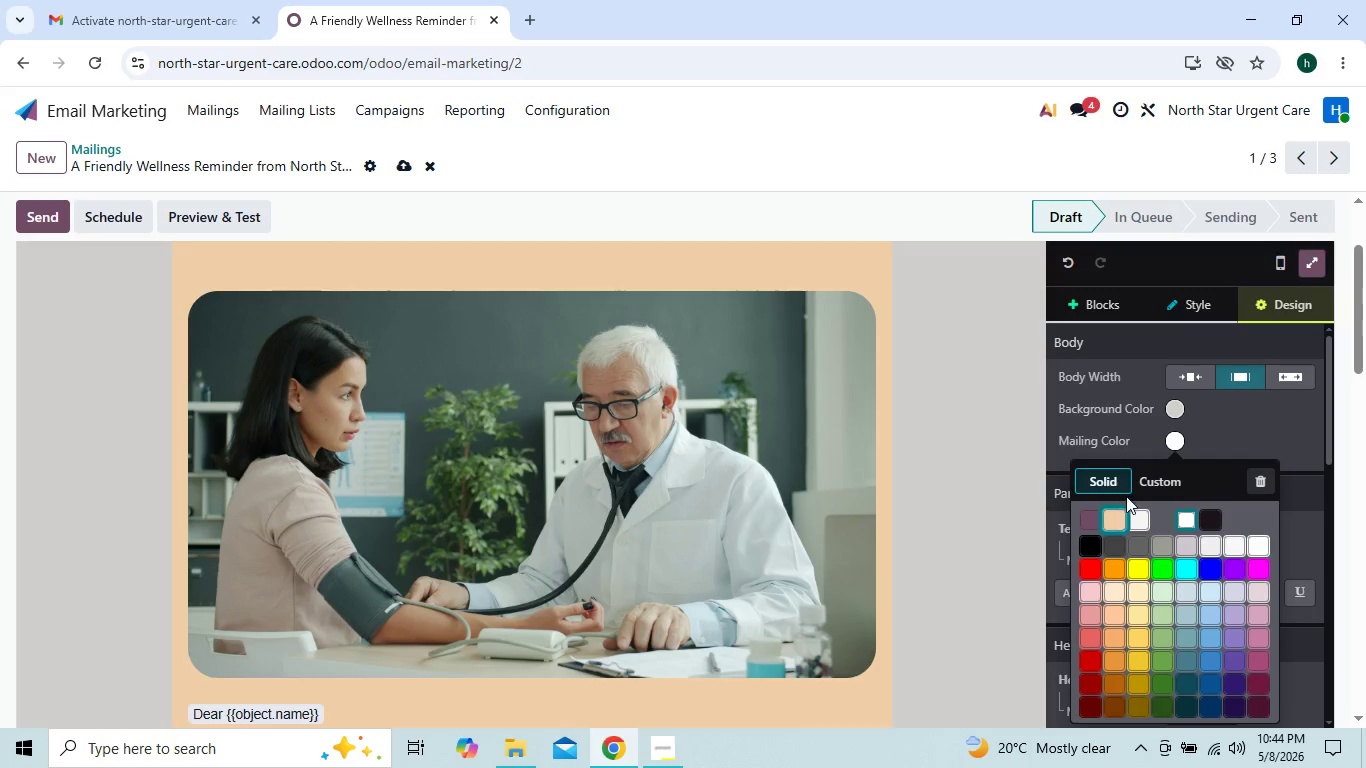 
left_click([1142, 485])
 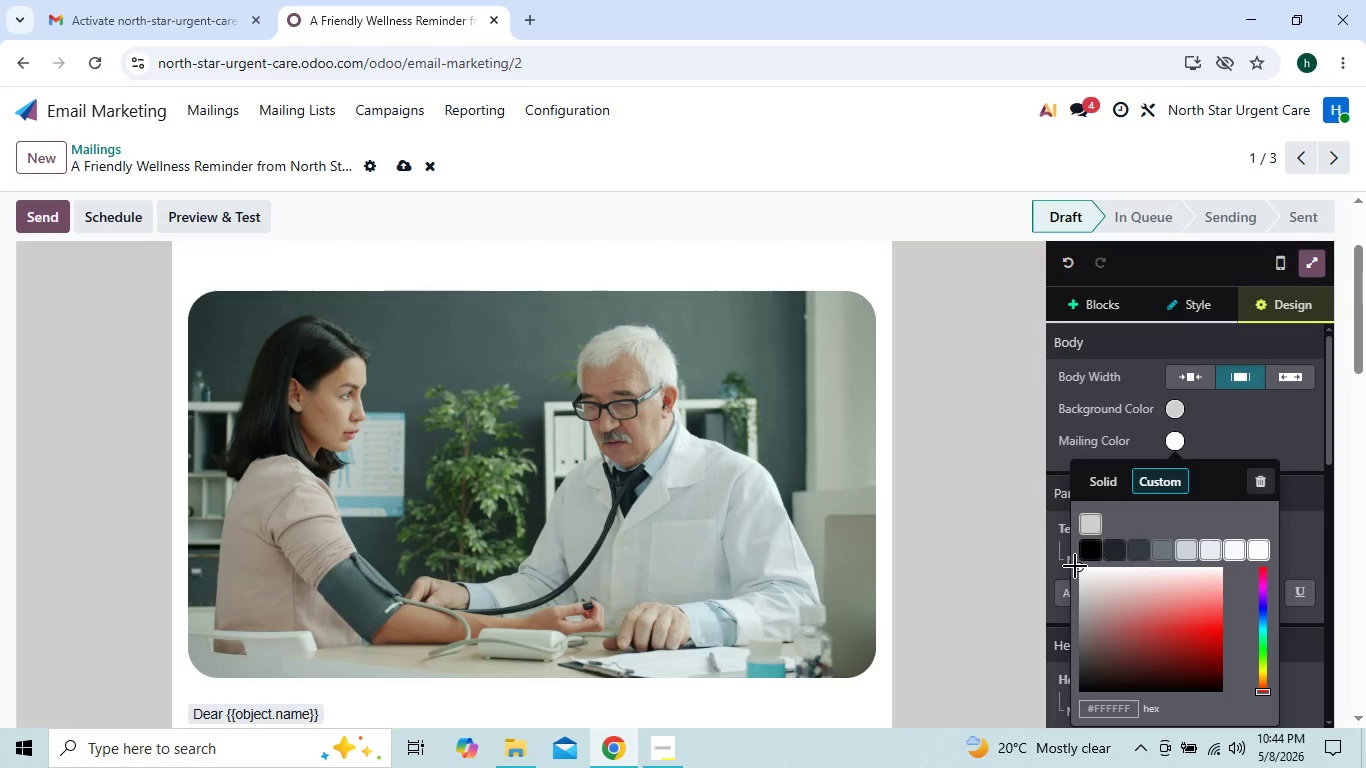 
left_click_drag(start_coordinate=[1075, 566], to_coordinate=[1070, 583])
 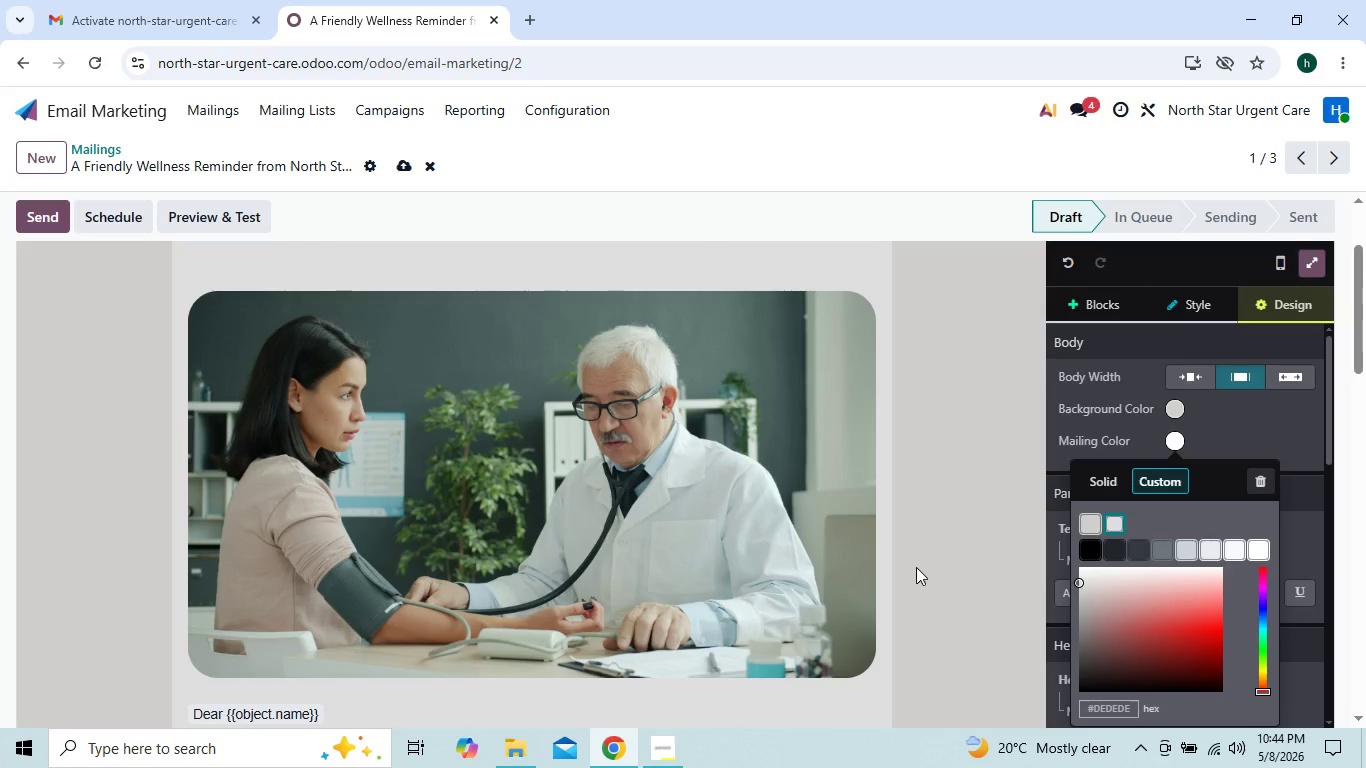 
left_click([916, 567])
 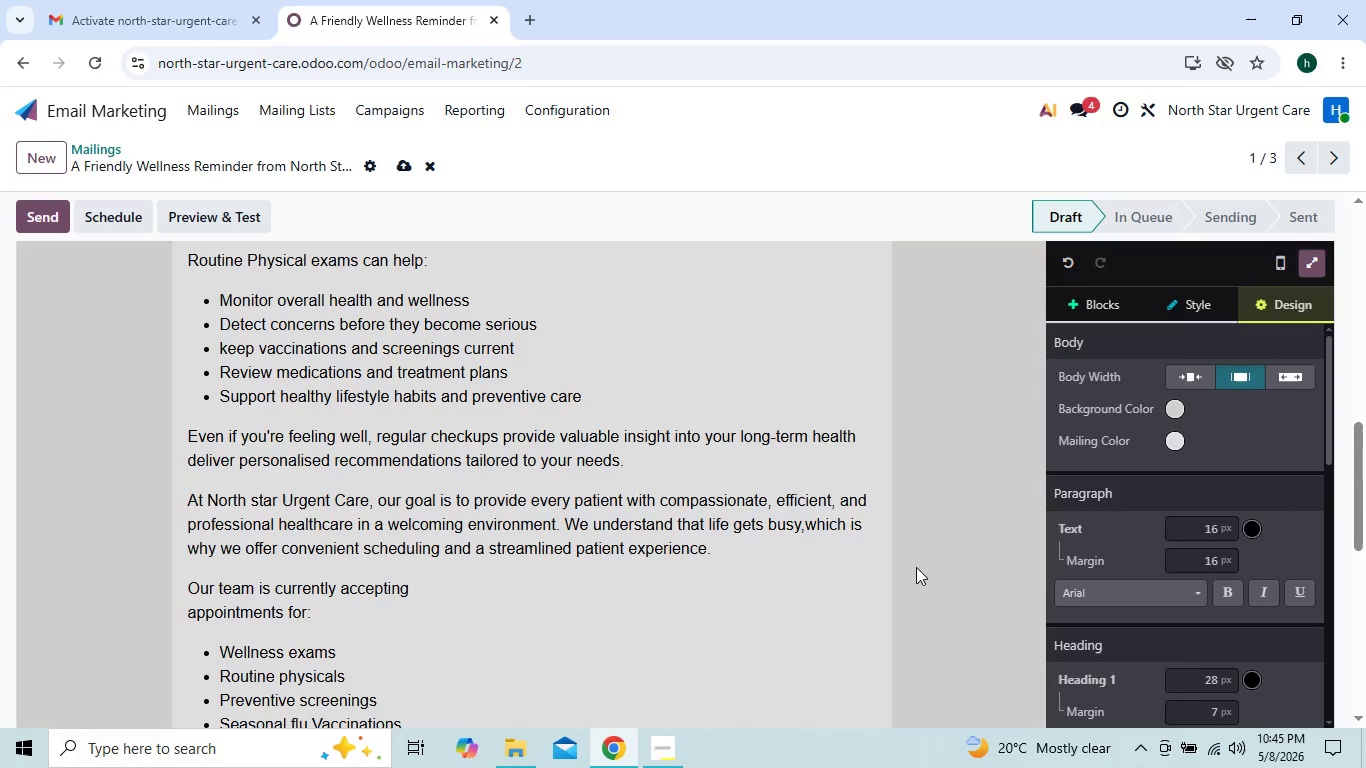 
left_click([1172, 438])
 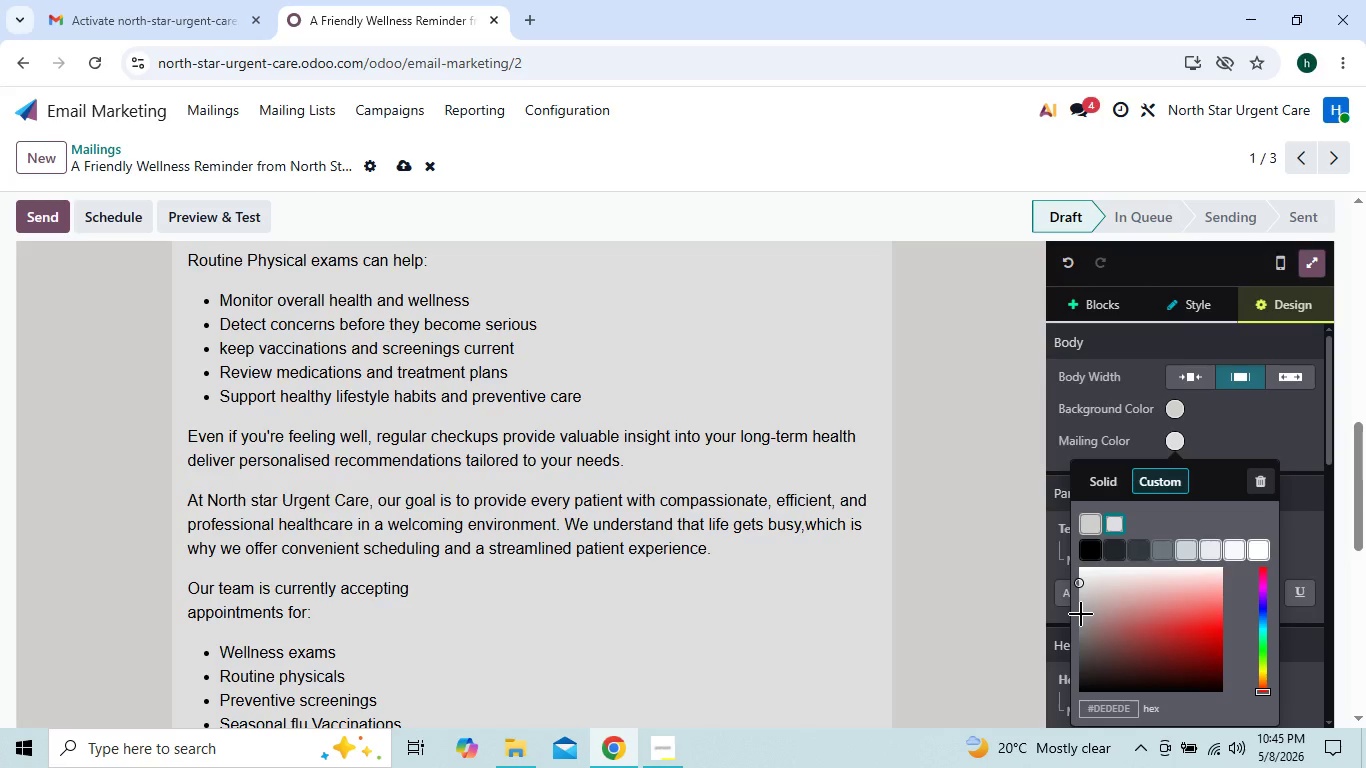 
left_click_drag(start_coordinate=[1081, 582], to_coordinate=[1076, 587])
 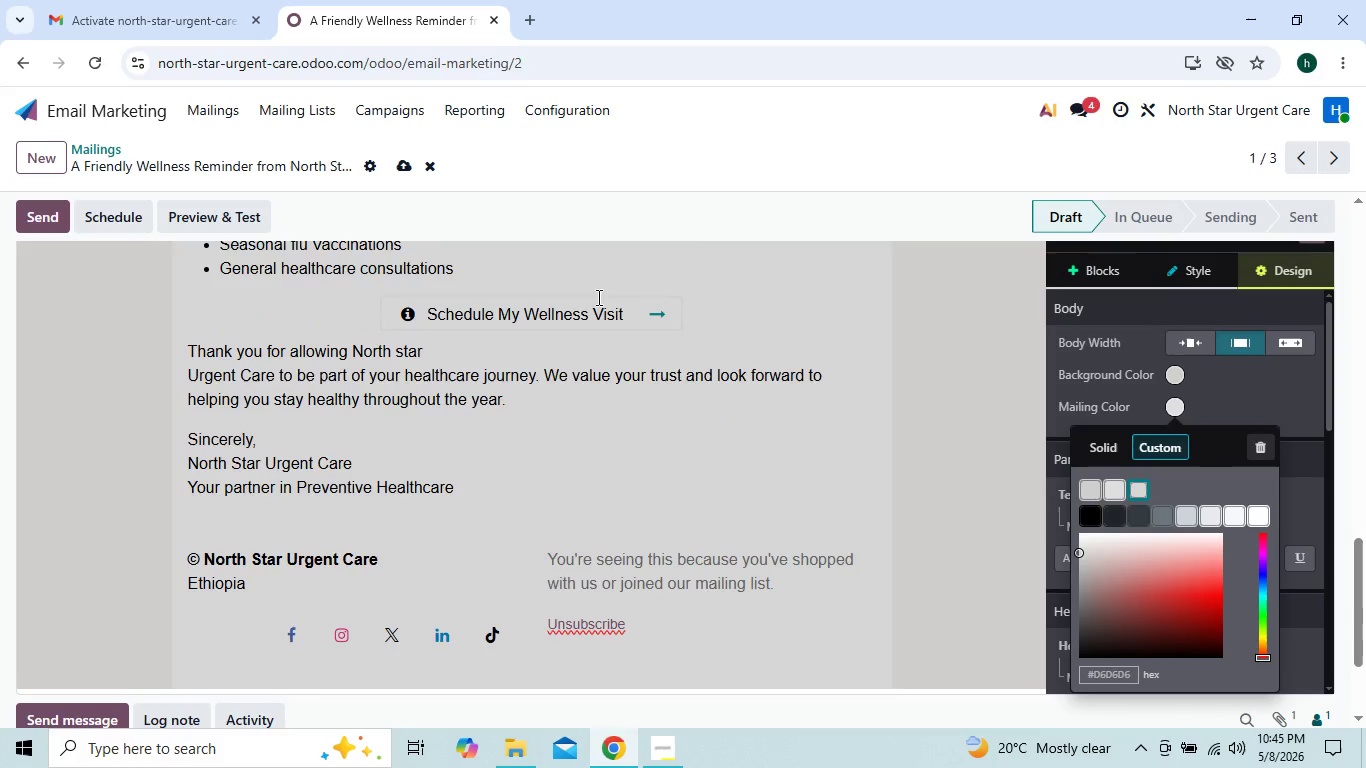 
wait(6.03)
 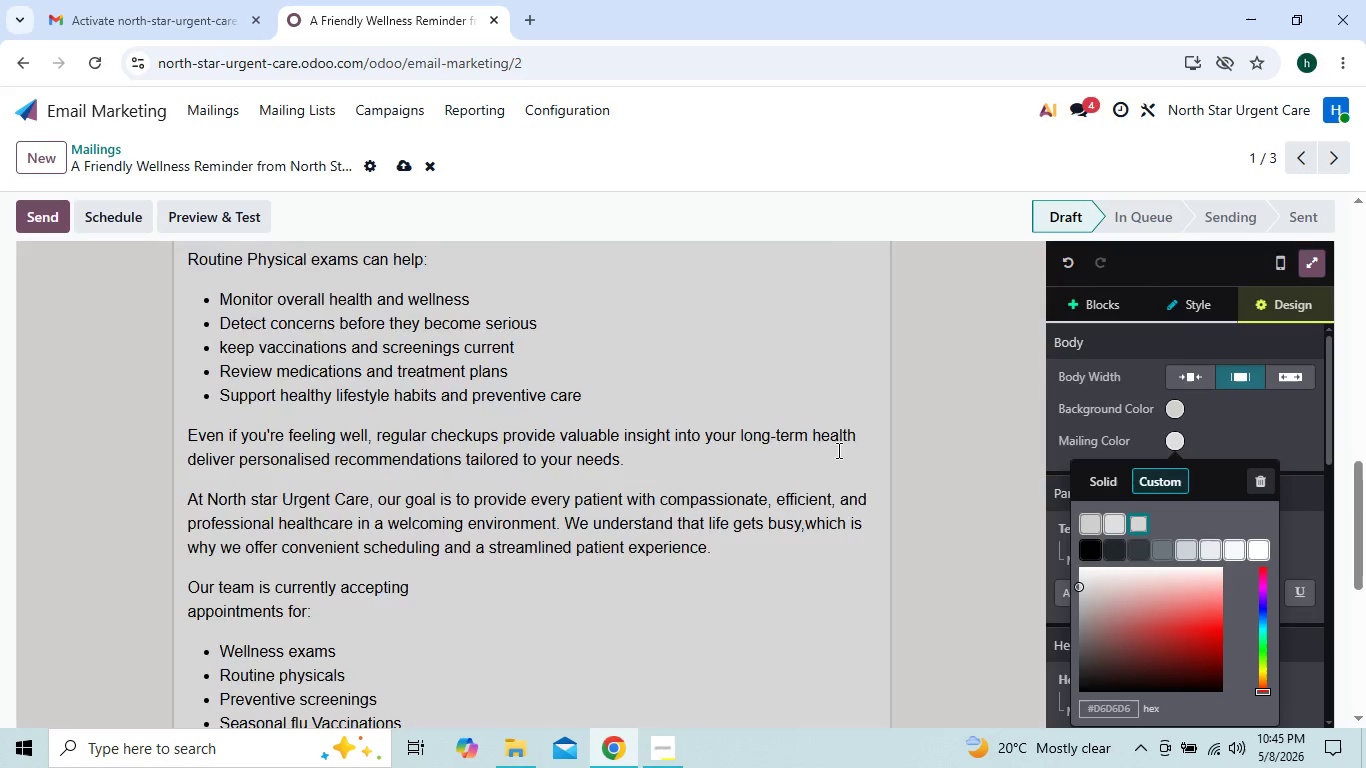 
left_click([676, 321])
 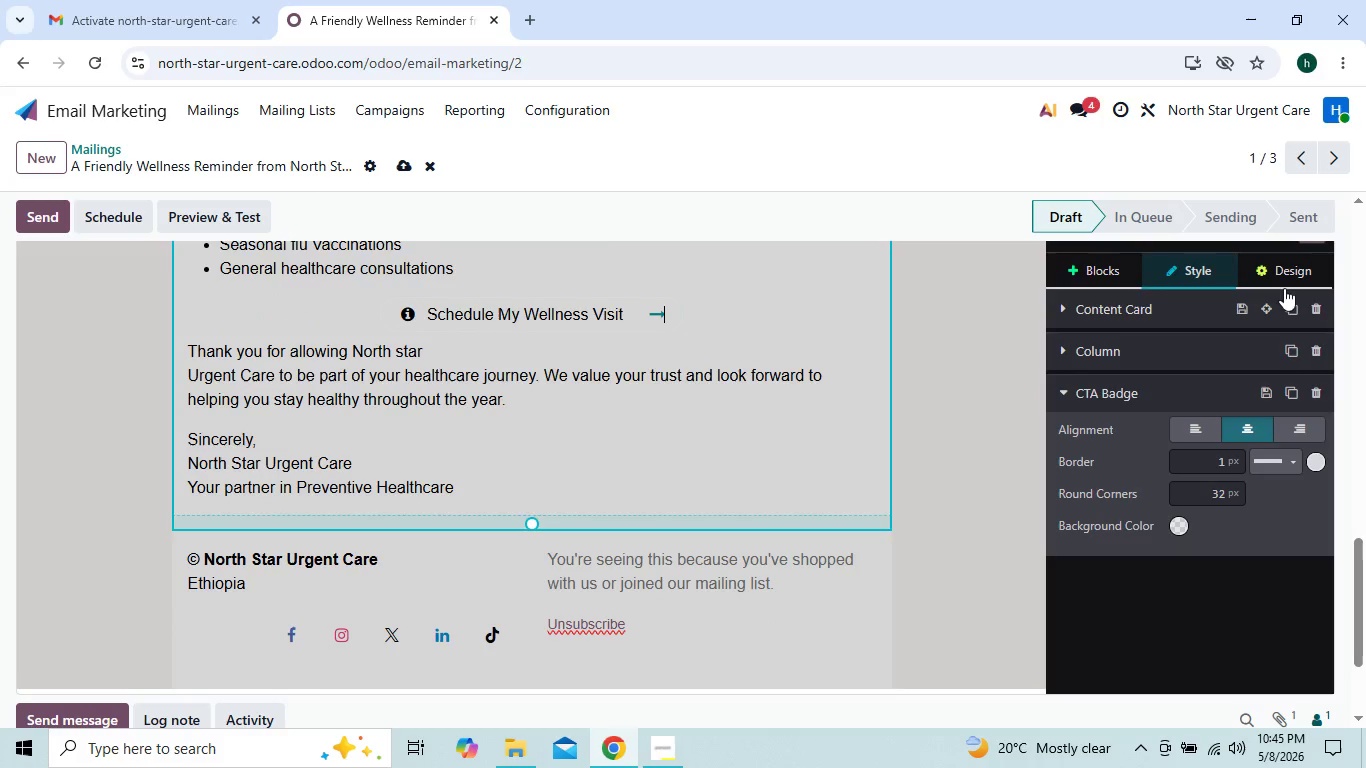 
left_click([1294, 263])
 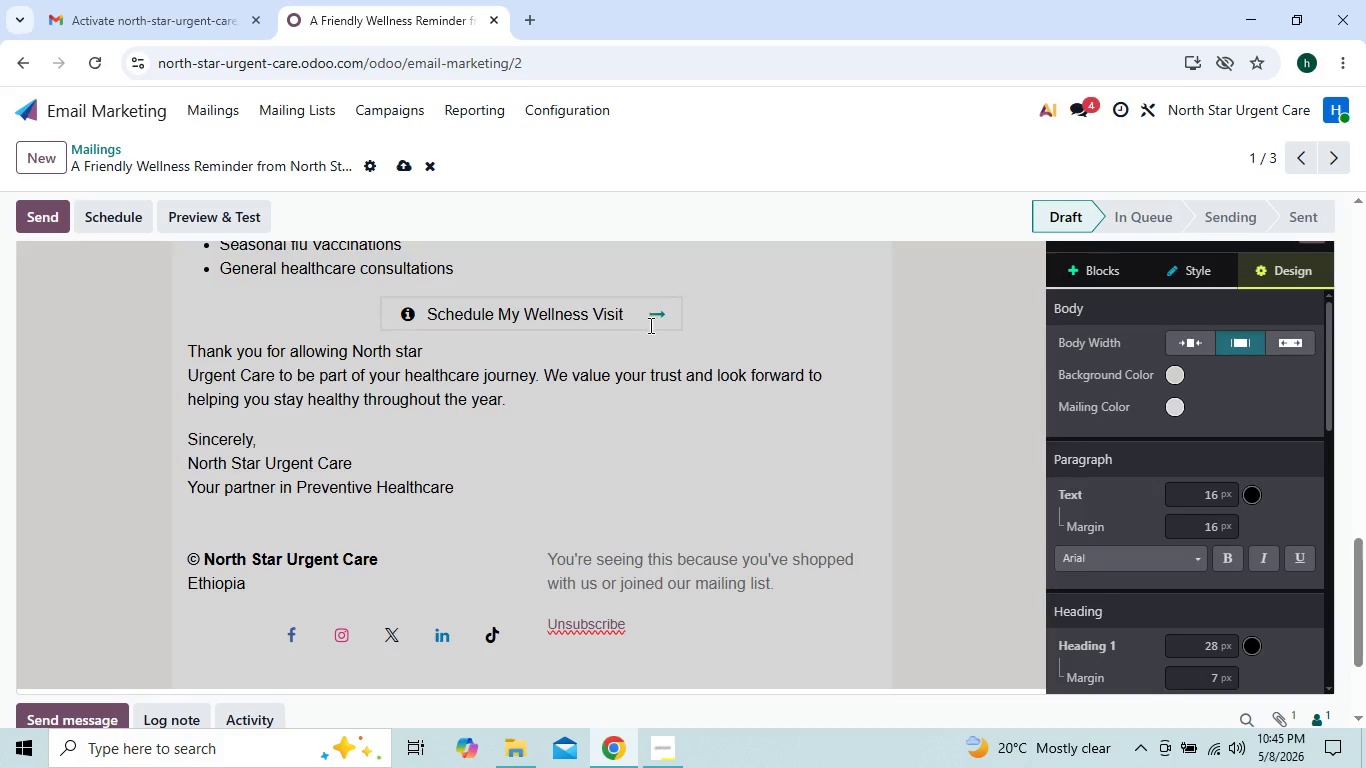 
left_click([649, 325])
 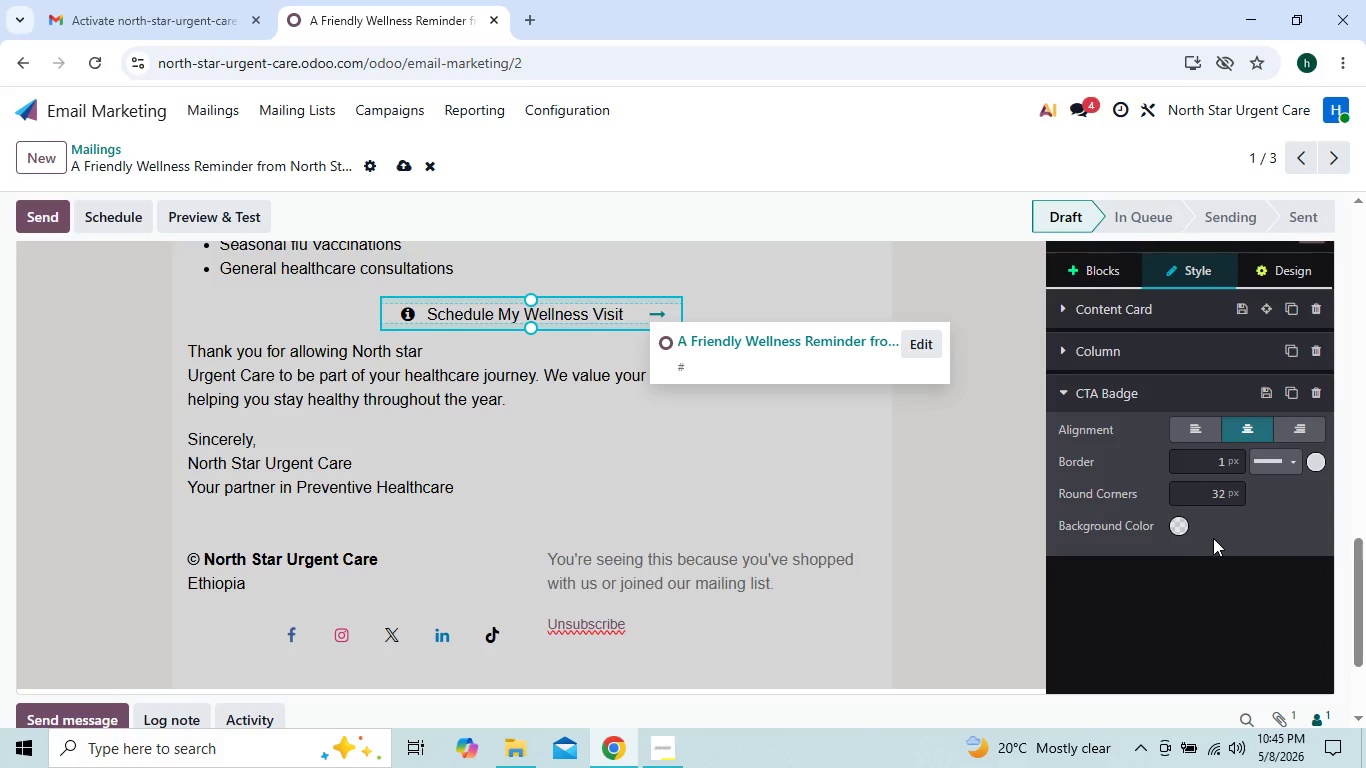 
left_click([1177, 520])
 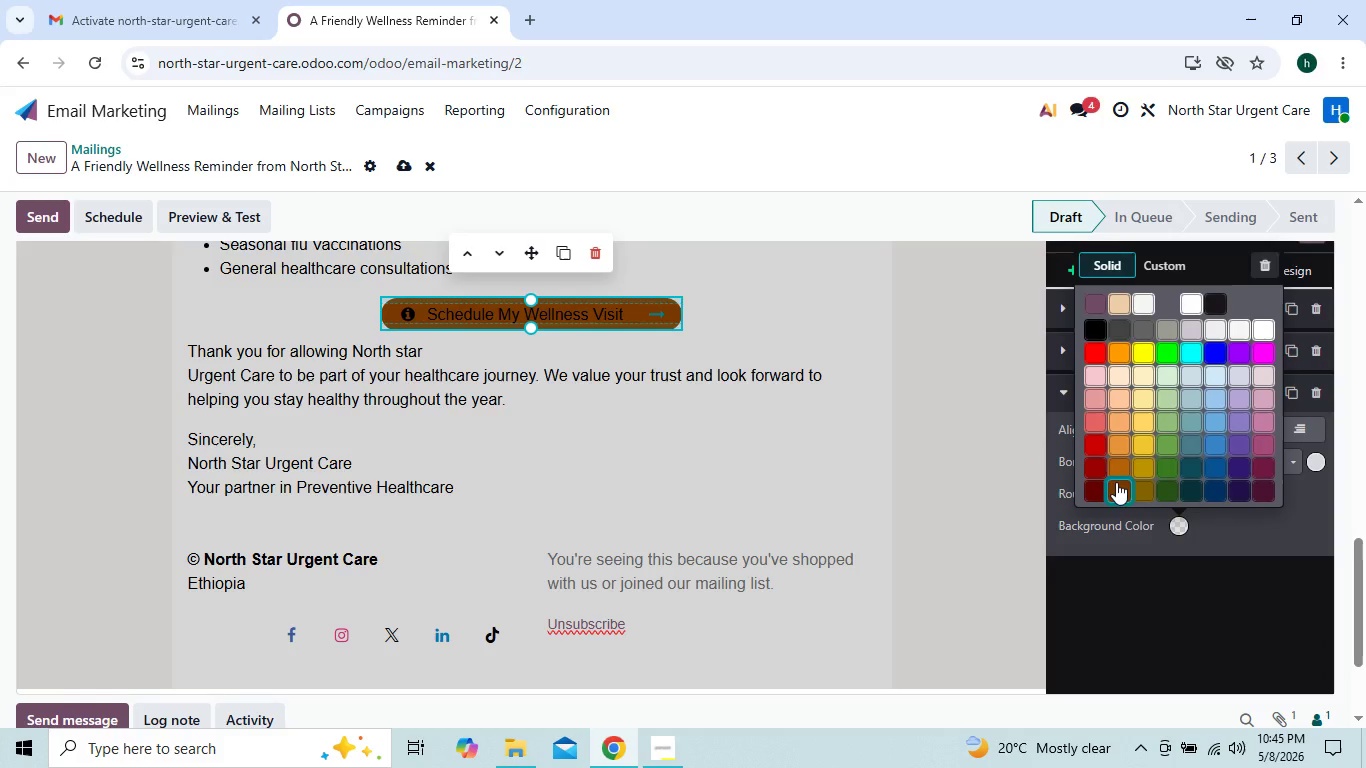 
left_click([1116, 482])
 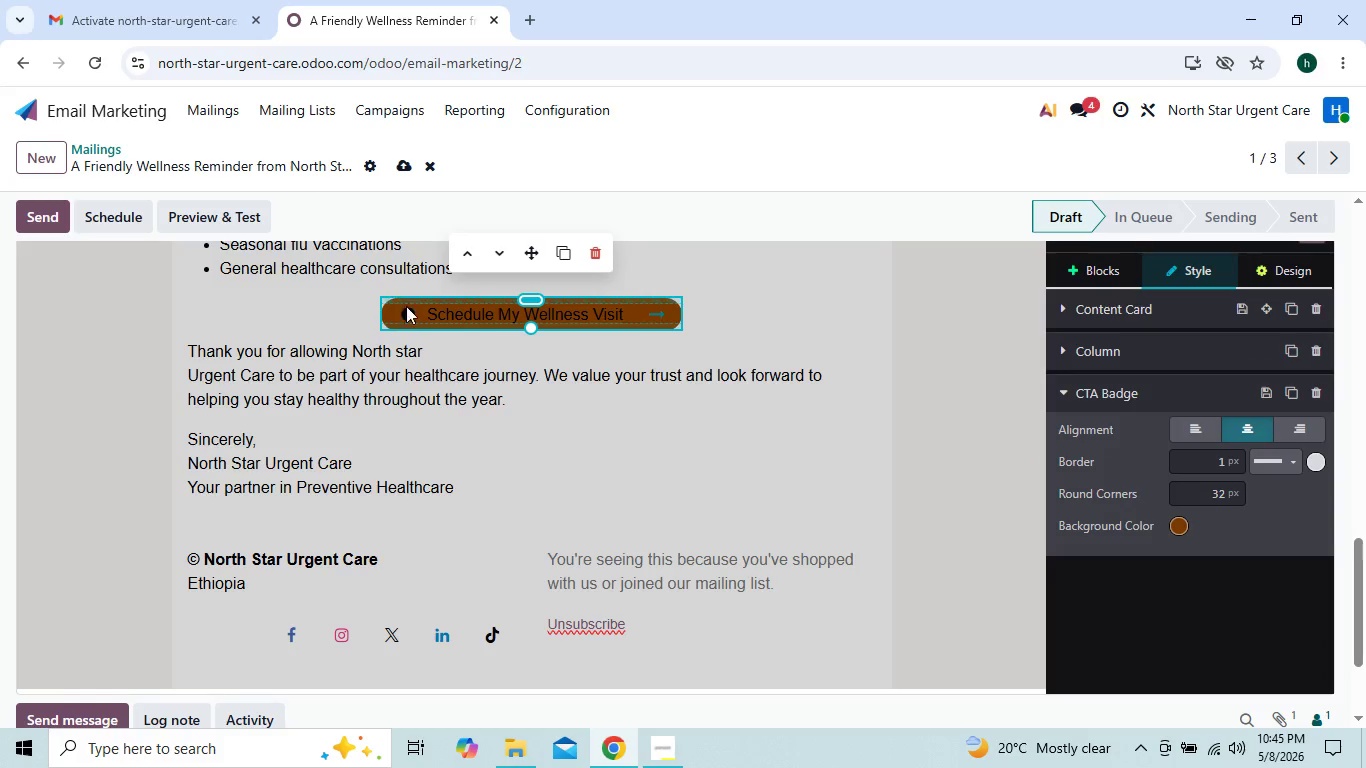 
left_click_drag(start_coordinate=[427, 311], to_coordinate=[629, 314])
 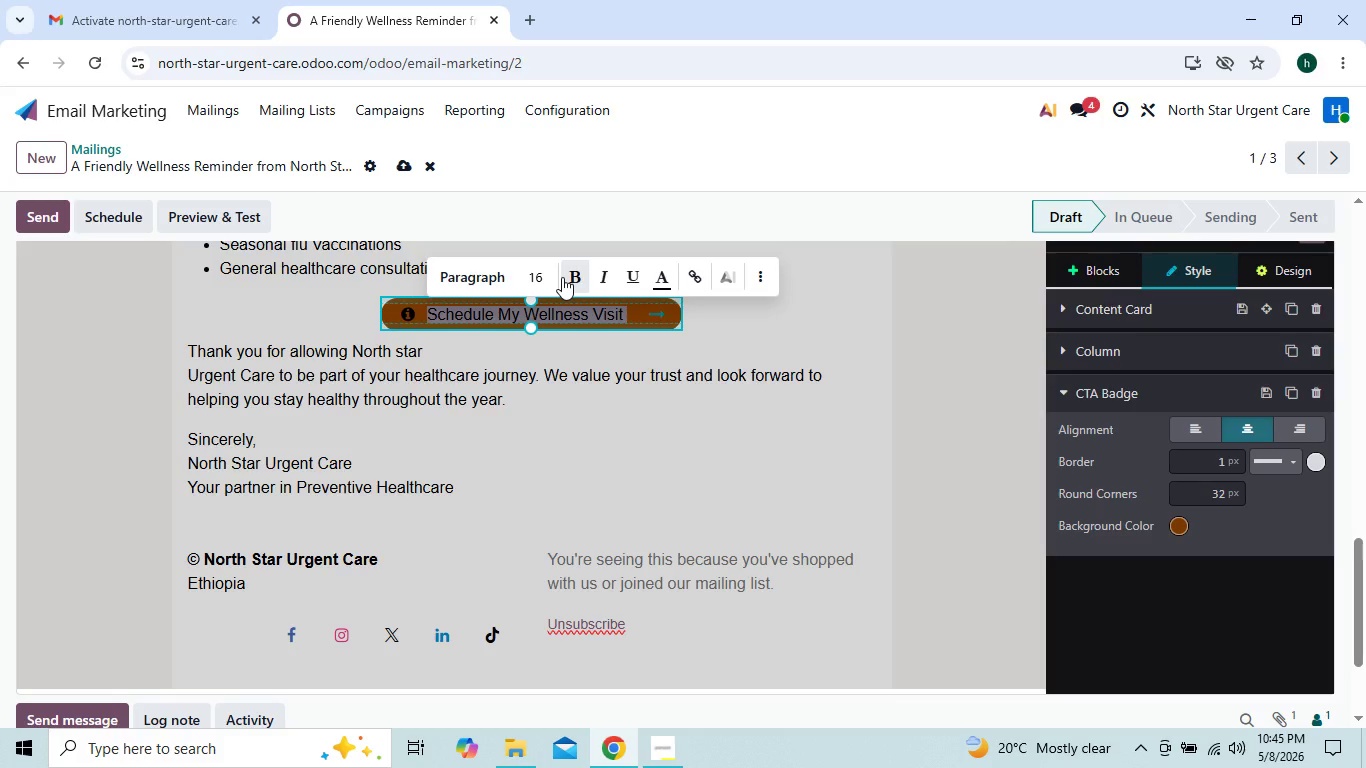 
left_click([562, 277])
 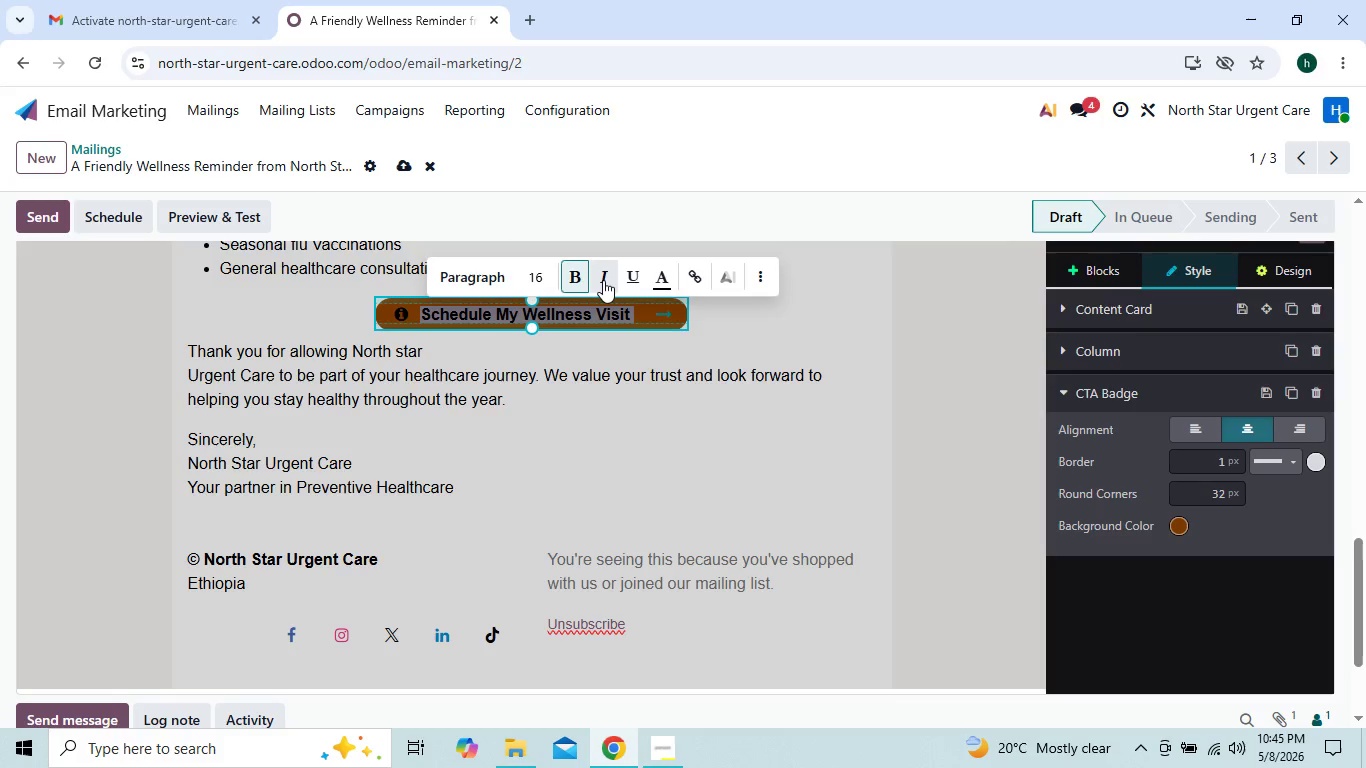 
left_click([606, 280])
 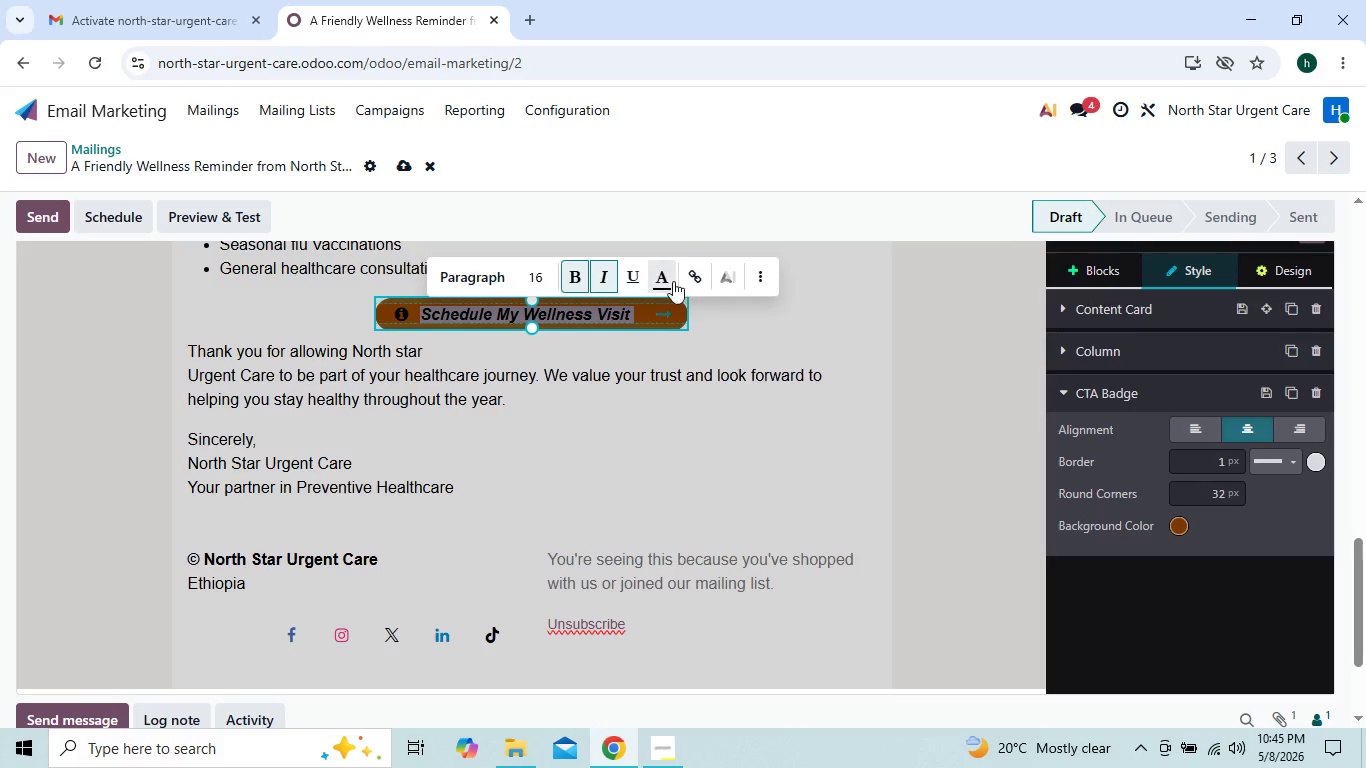 
left_click([669, 280])
 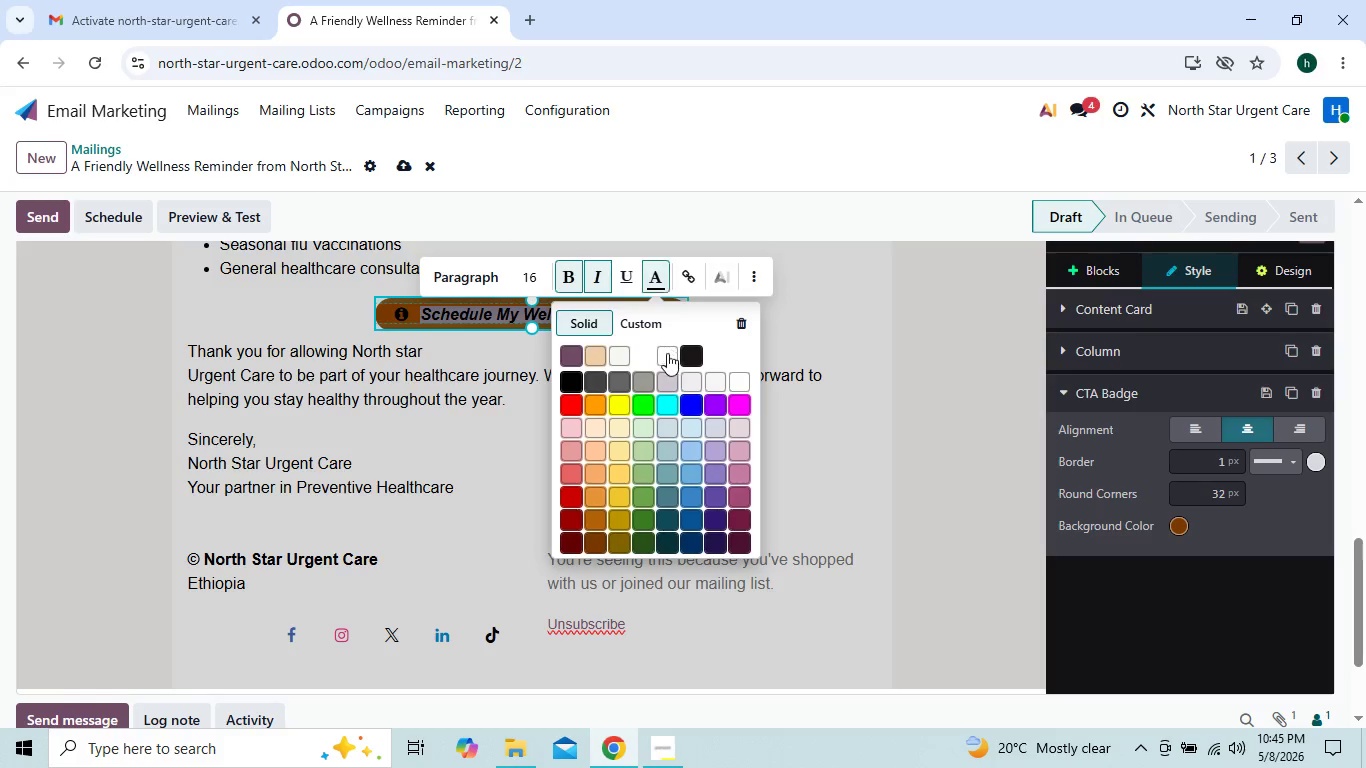 
left_click([667, 353])
 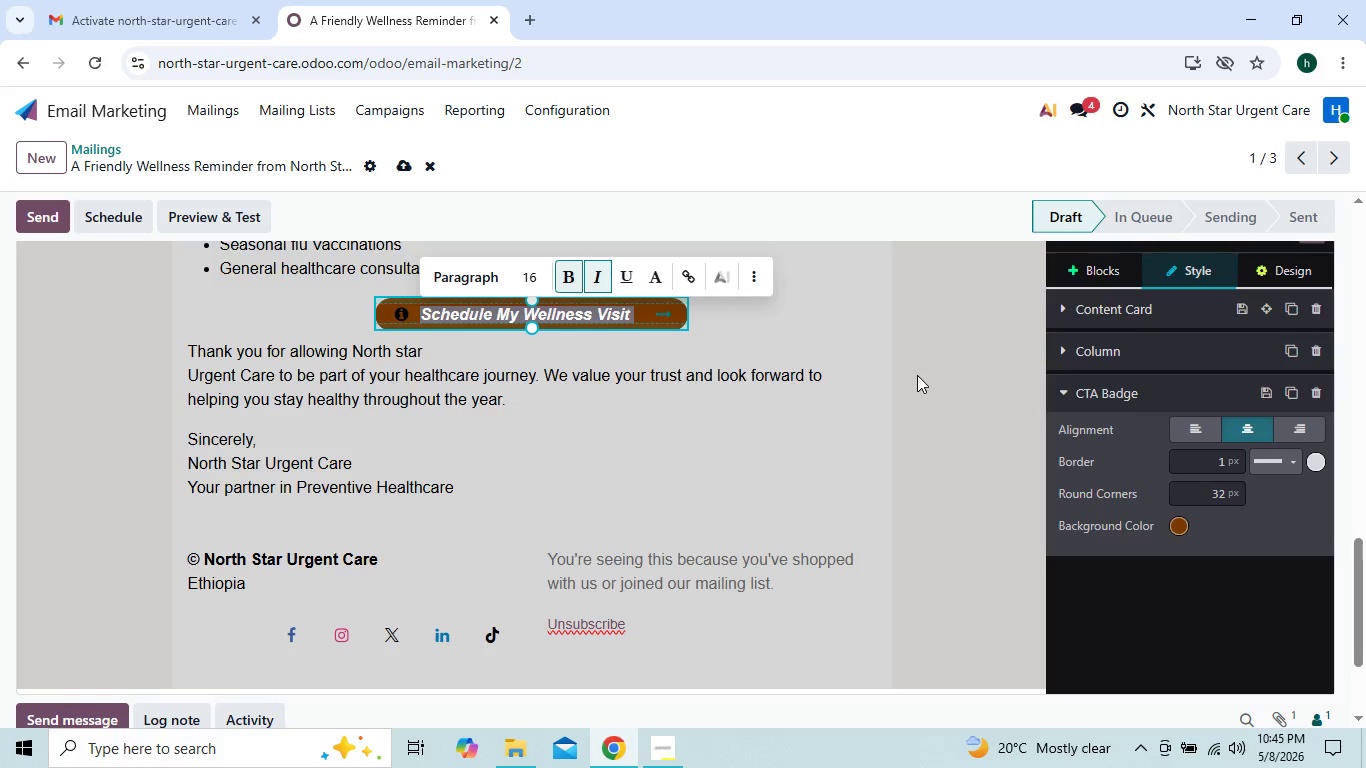 
left_click([917, 375])
 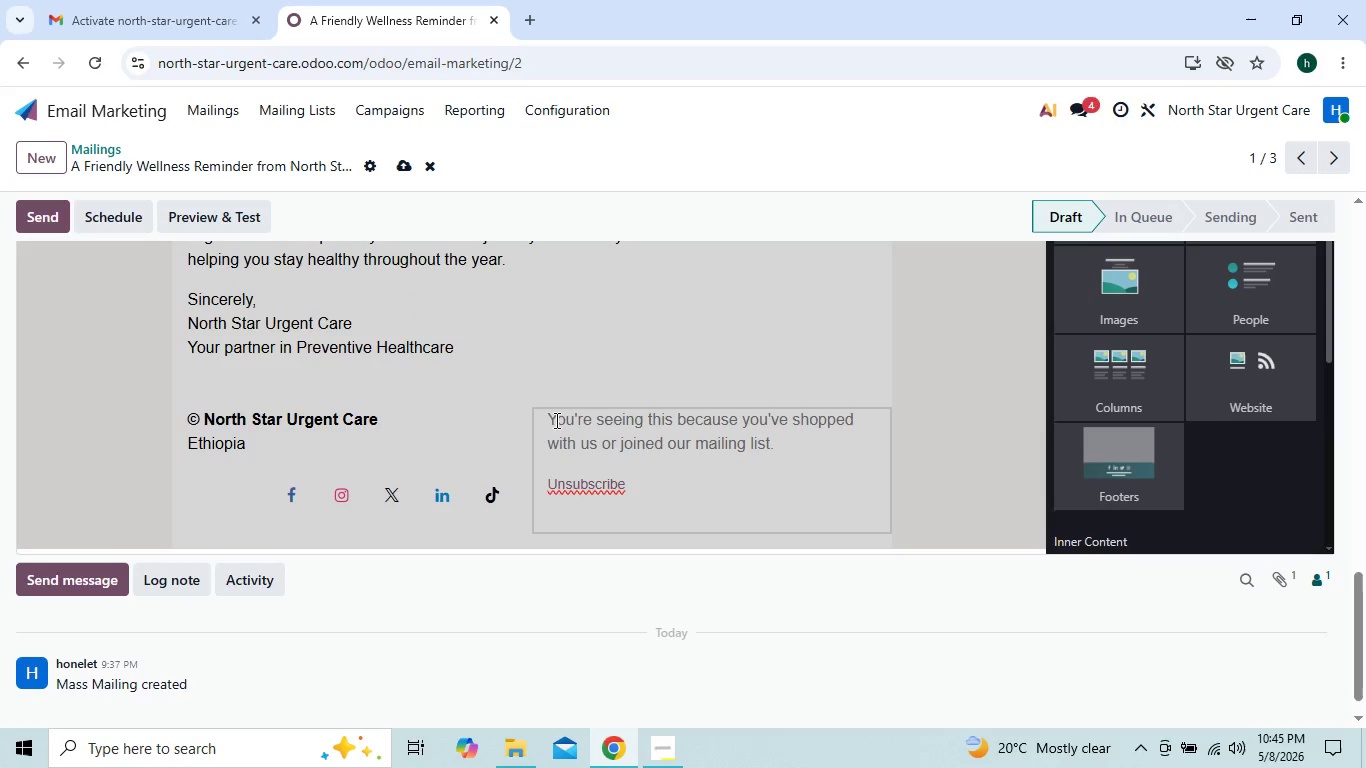 
left_click_drag(start_coordinate=[547, 419], to_coordinate=[795, 444])
 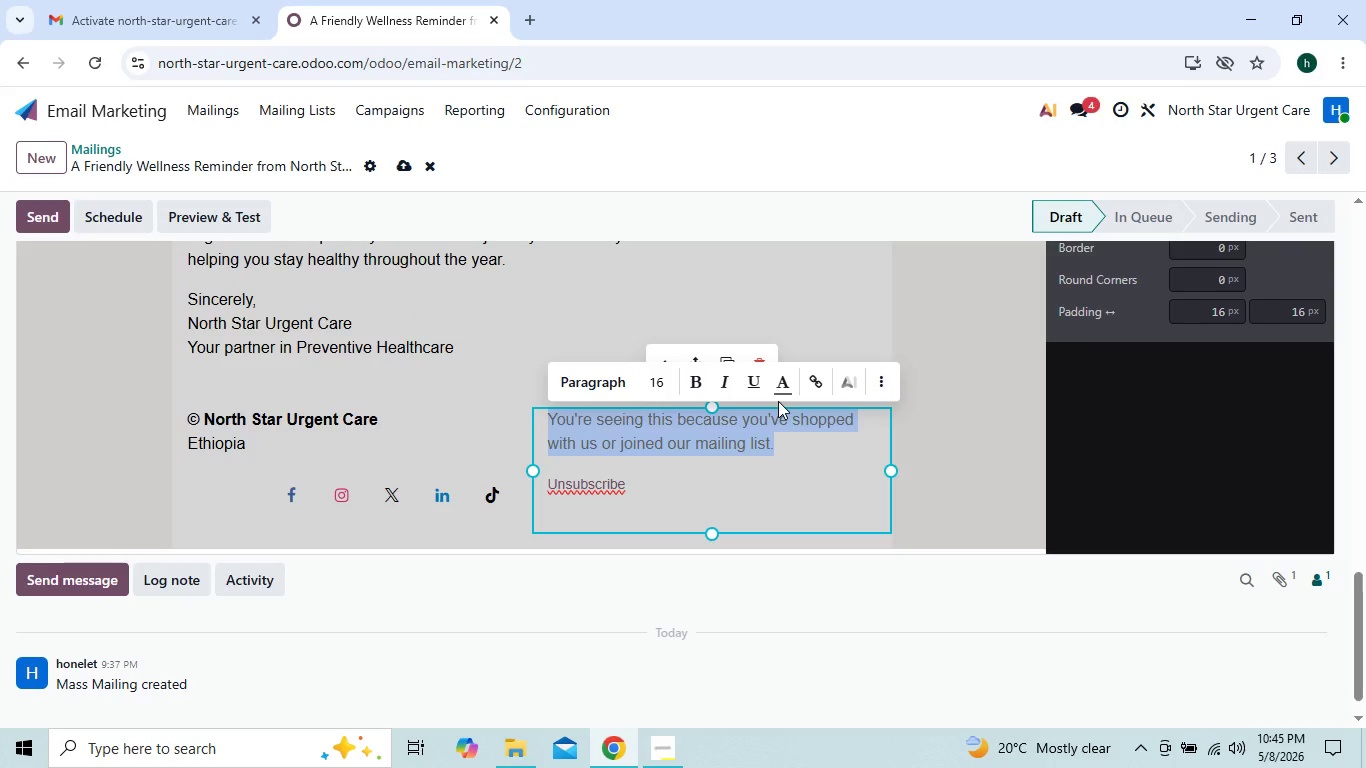 
left_click([785, 389])
 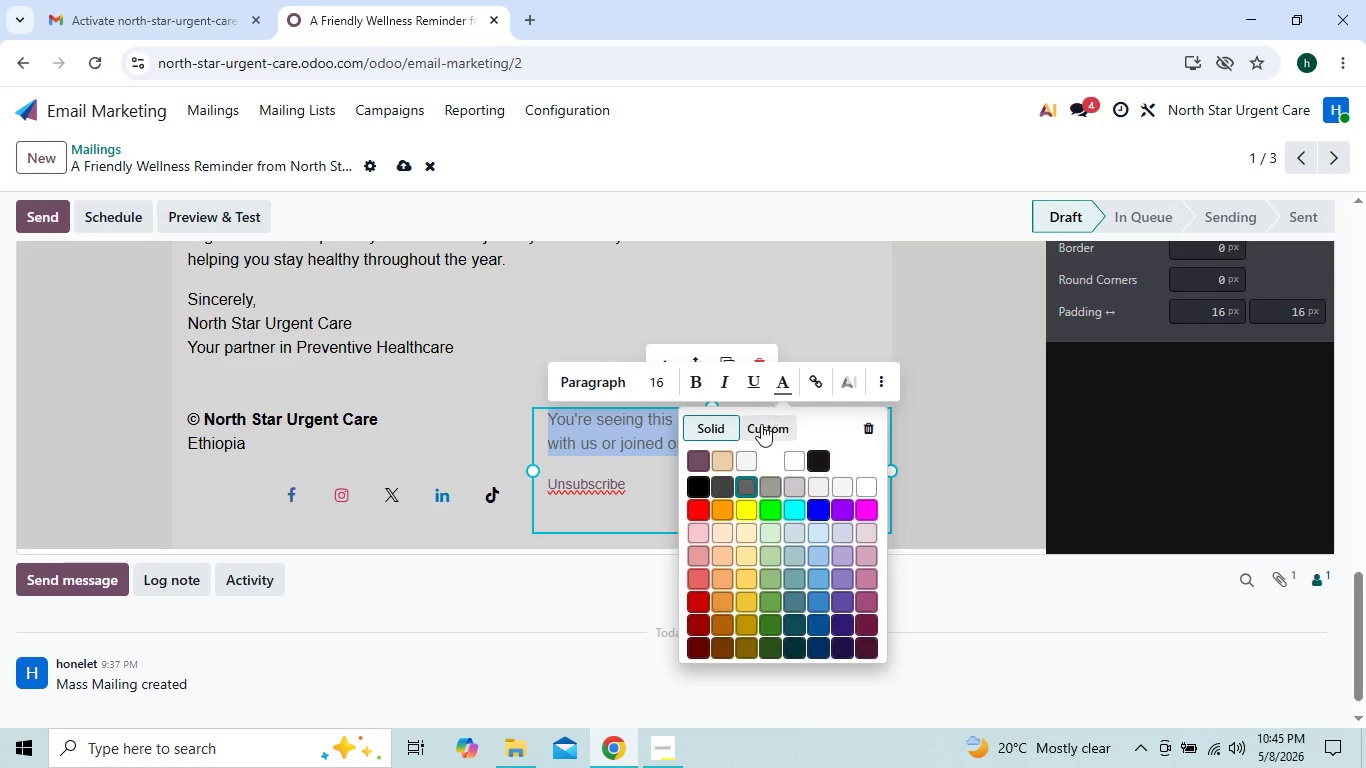 
left_click([760, 427])
 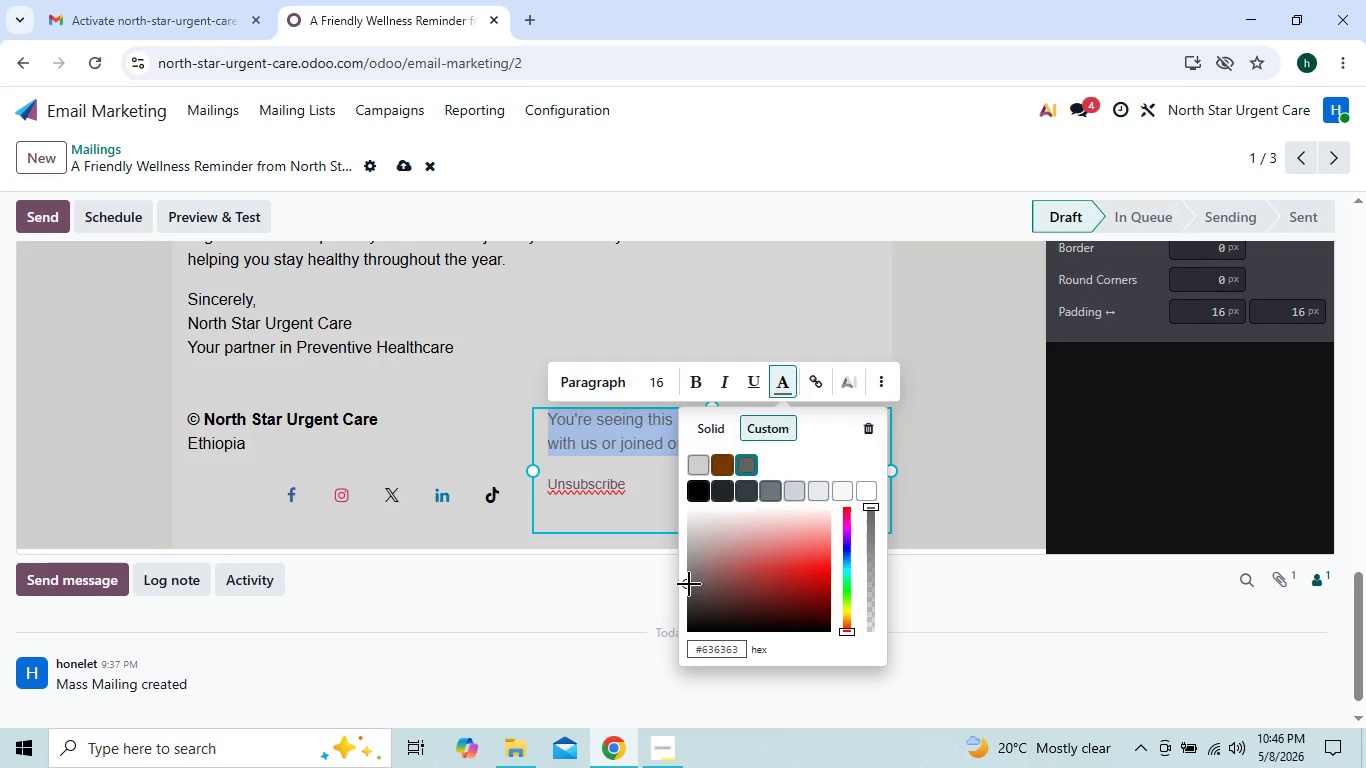 
left_click([689, 583])
 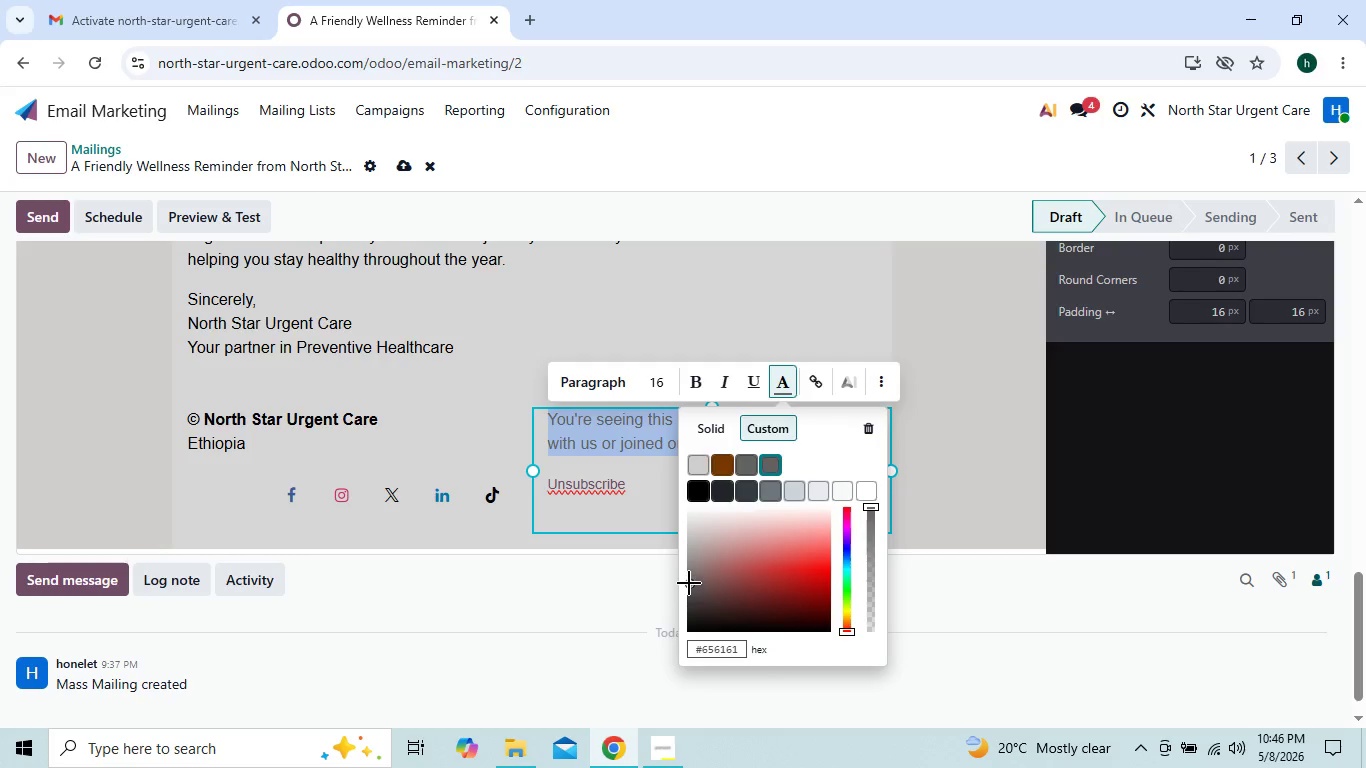 
left_click([689, 583])
 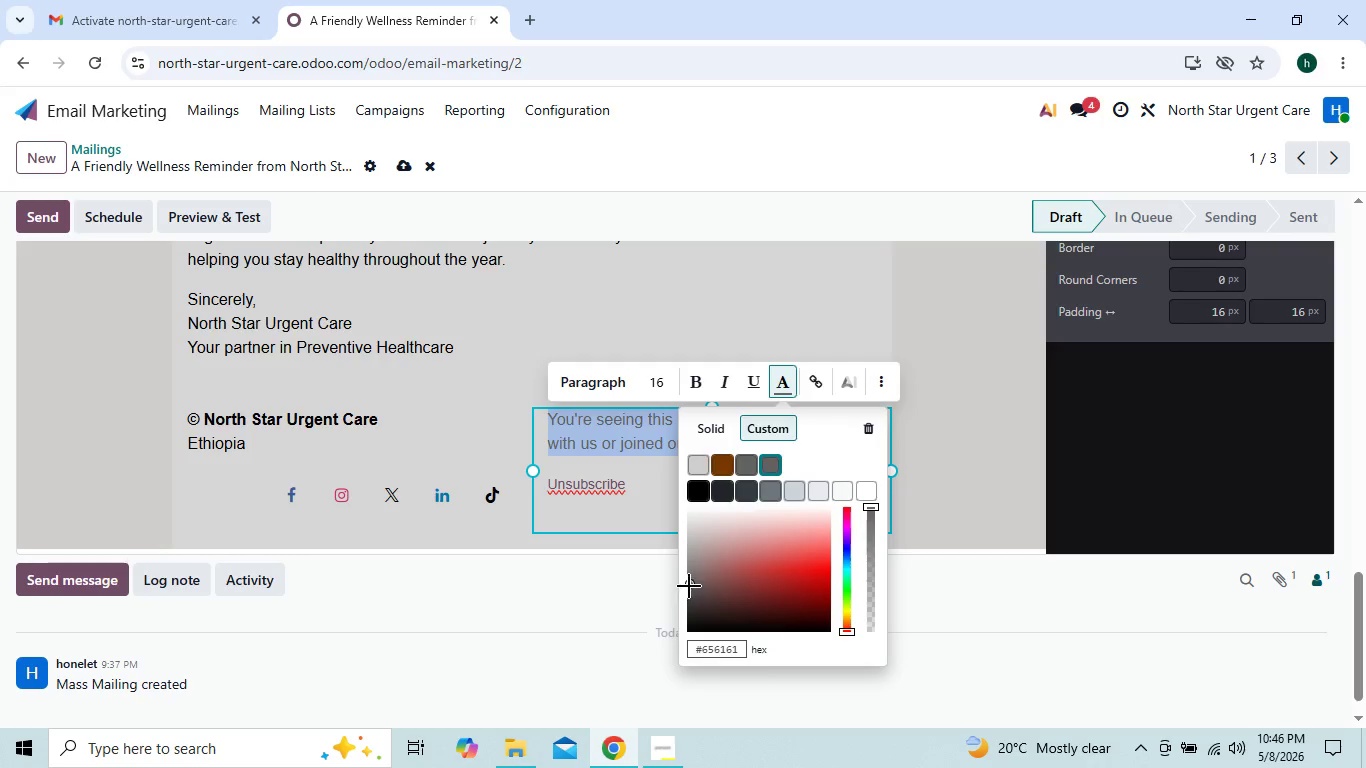 
left_click_drag(start_coordinate=[689, 585], to_coordinate=[689, 604])
 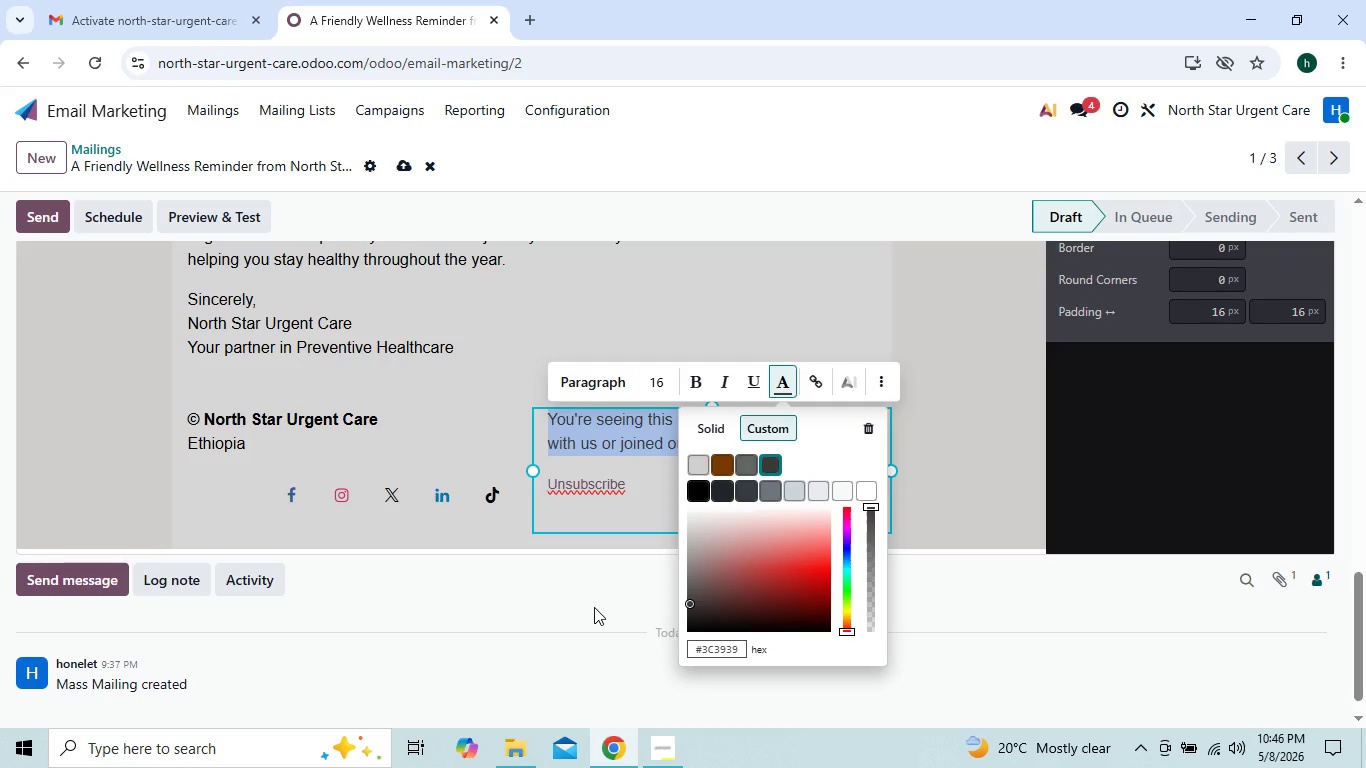 
left_click([594, 607])
 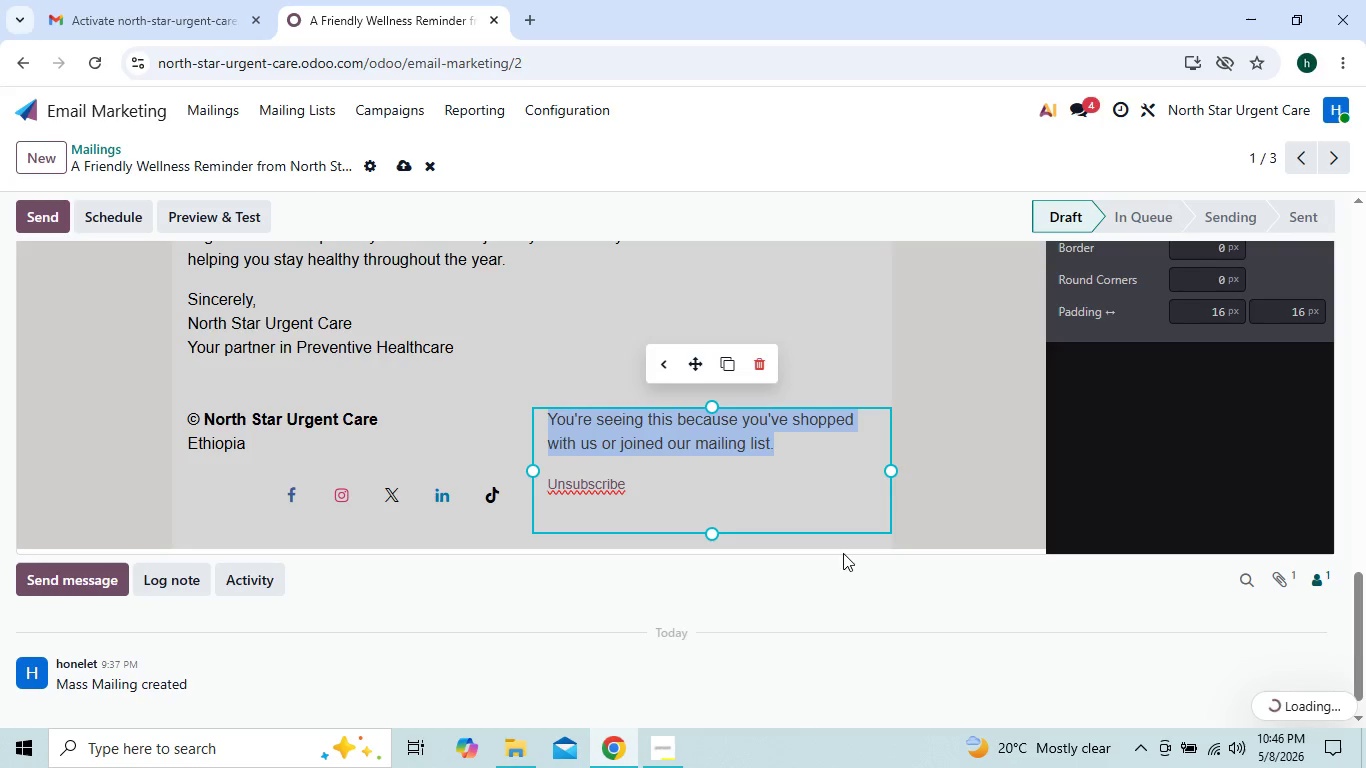 
left_click([968, 574])
 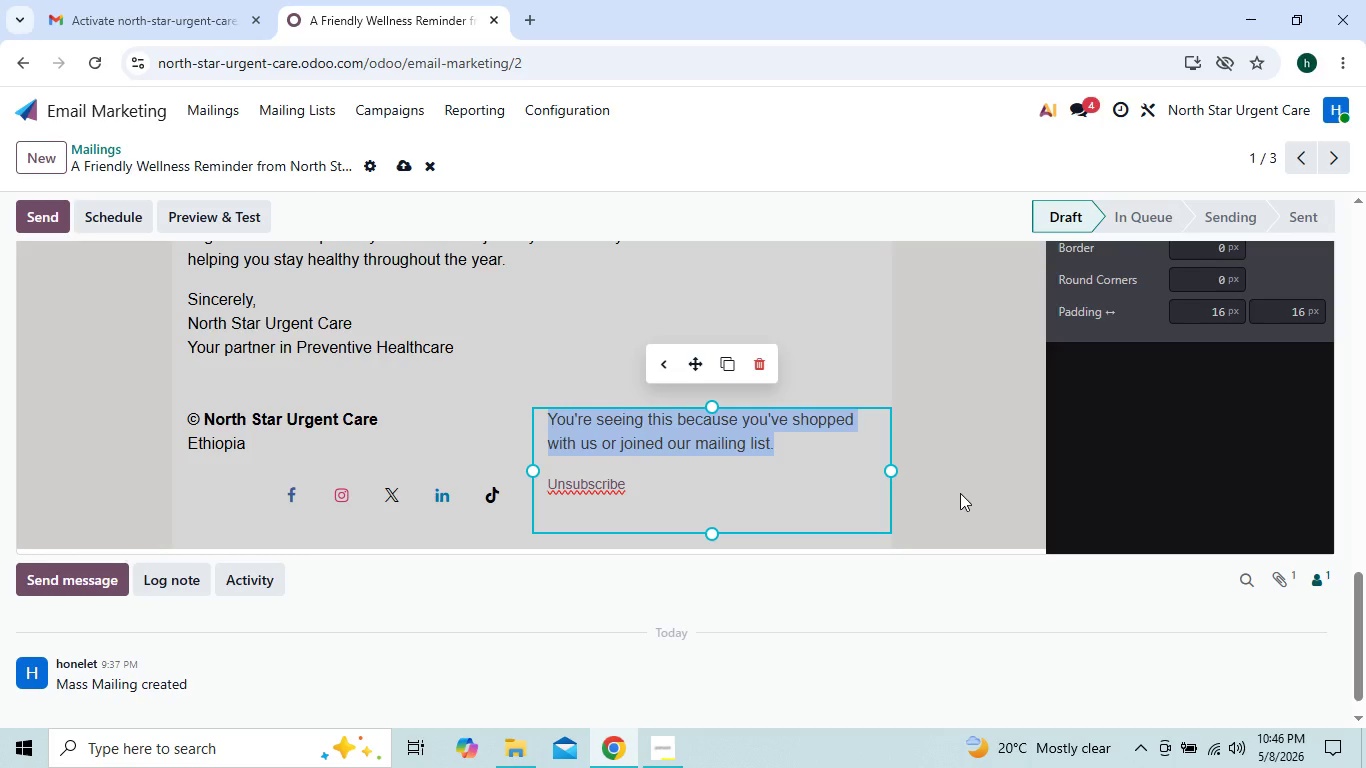 
left_click([960, 493])
 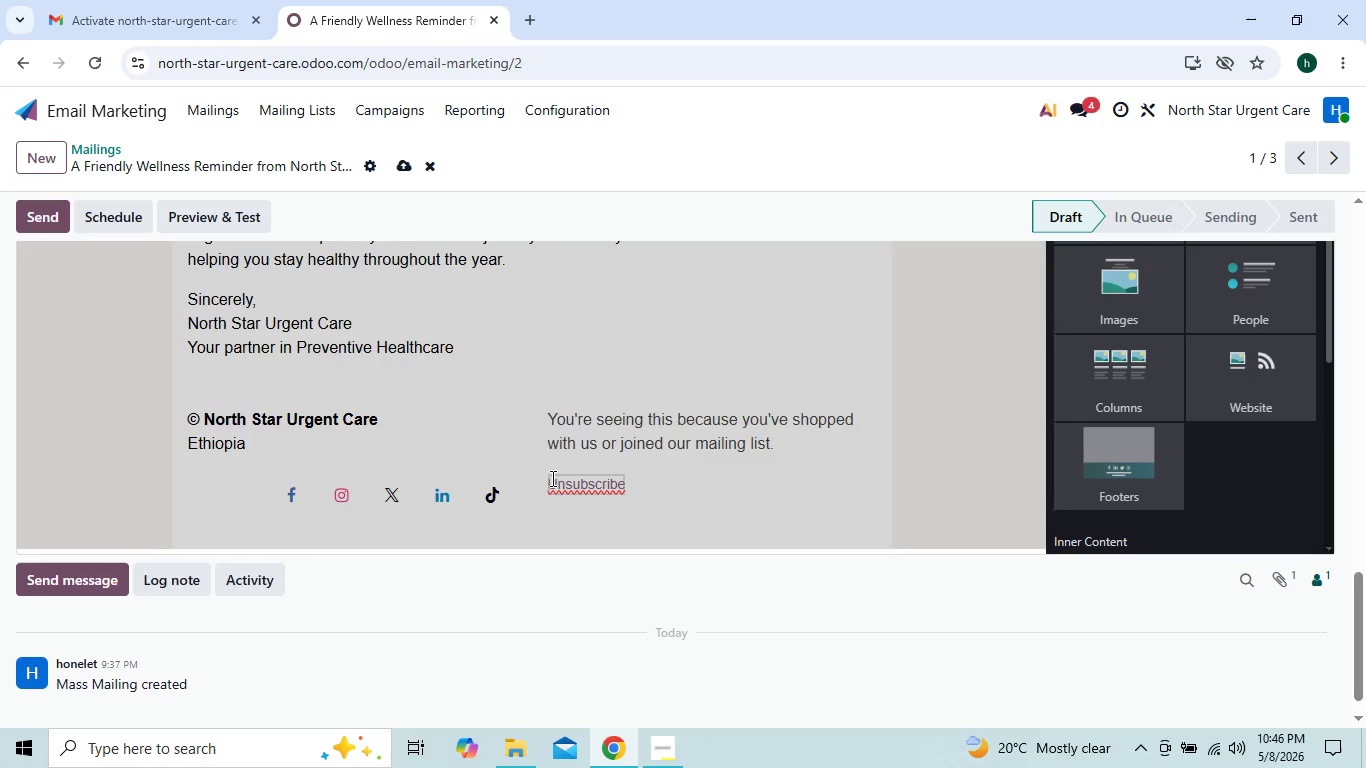 
left_click_drag(start_coordinate=[549, 478], to_coordinate=[625, 478])
 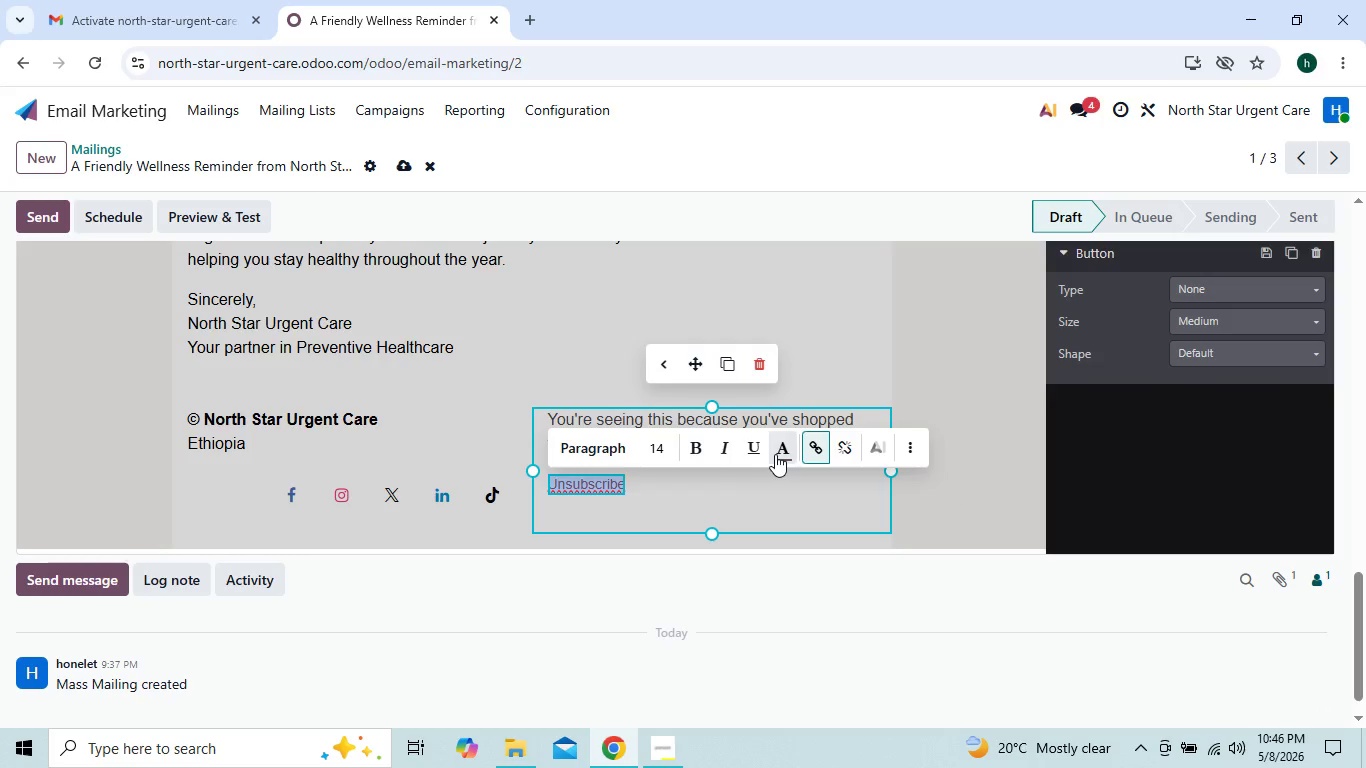 
left_click([784, 454])
 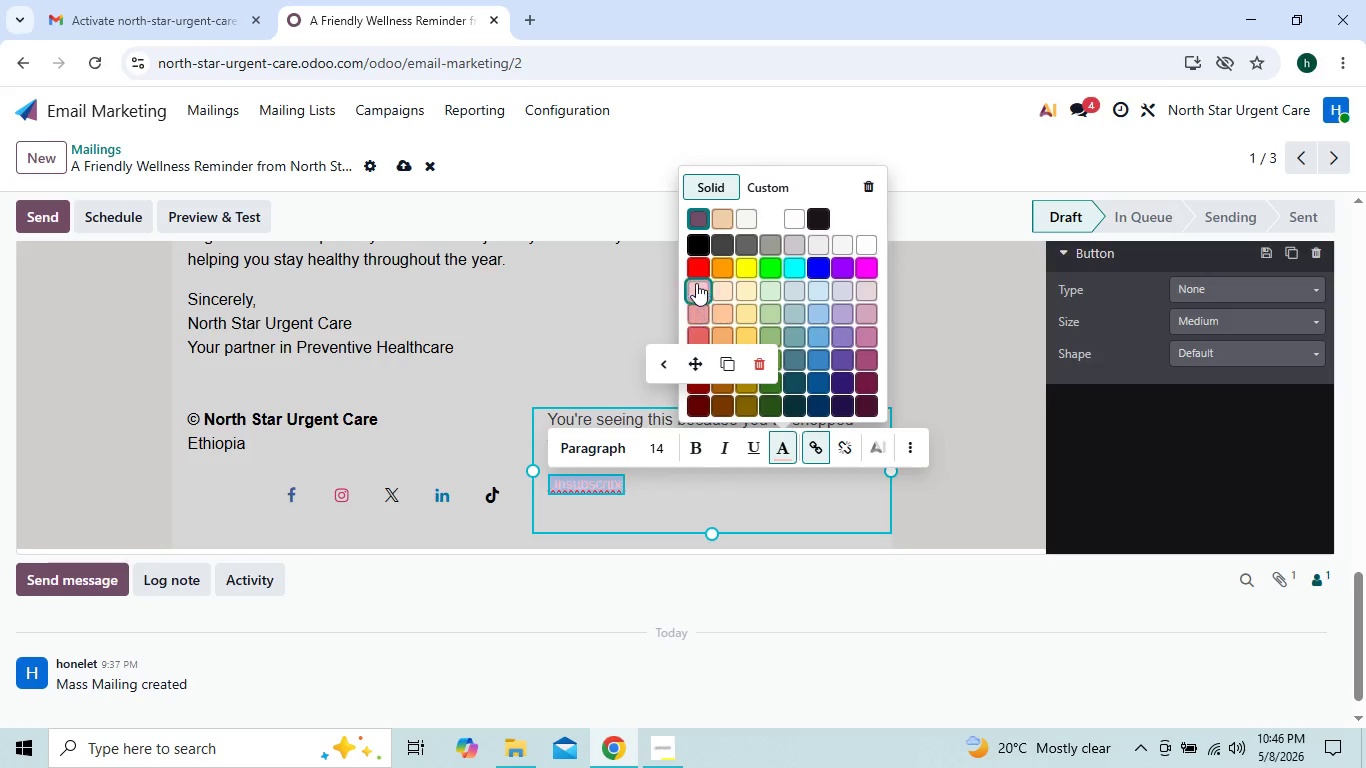 
left_click([696, 274])
 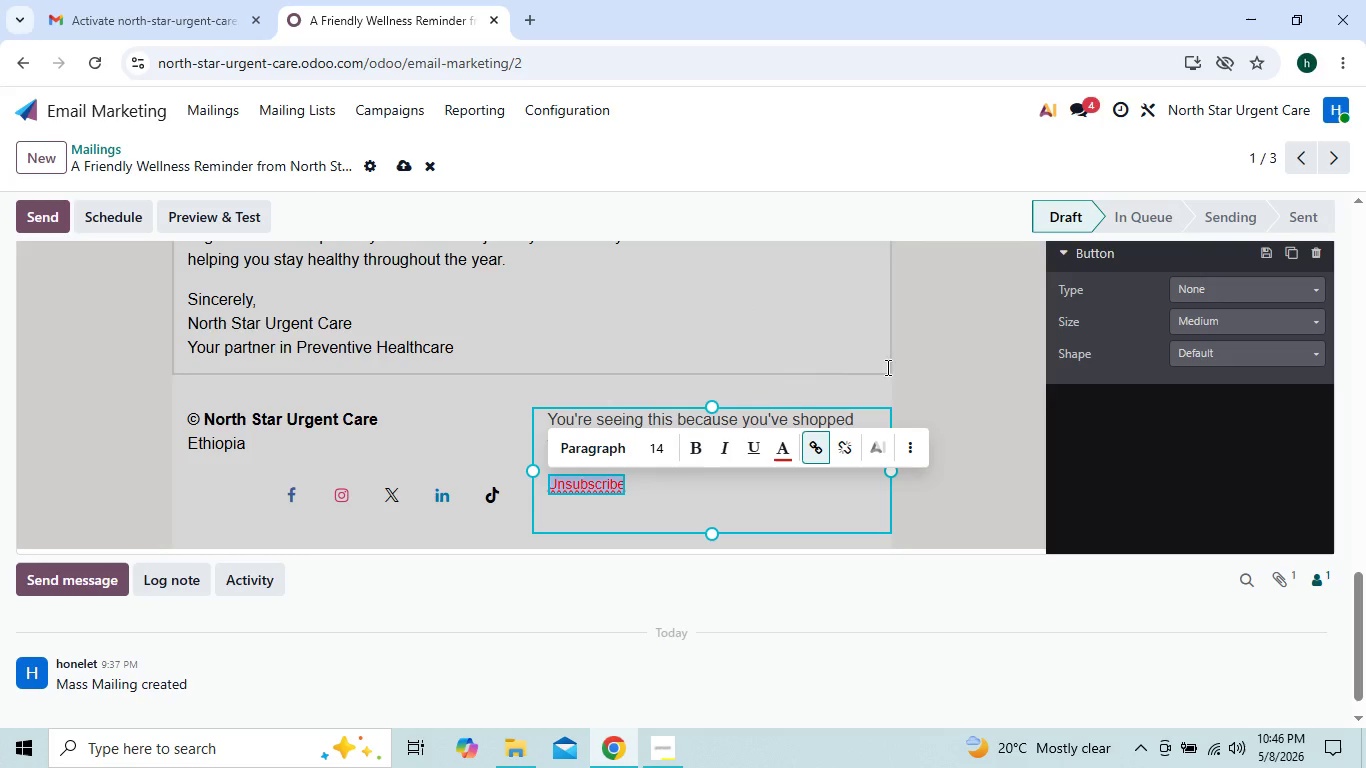 
left_click([901, 374])
 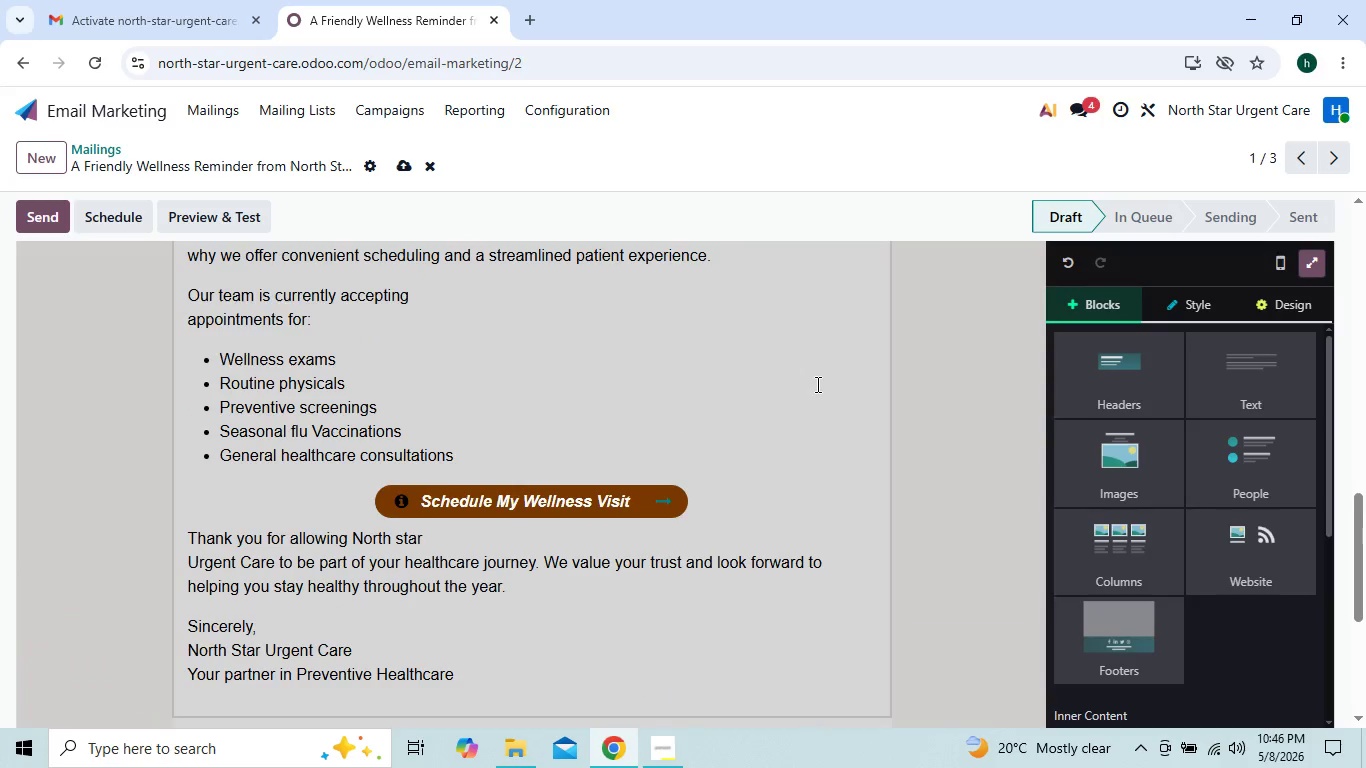 
wait(8.12)
 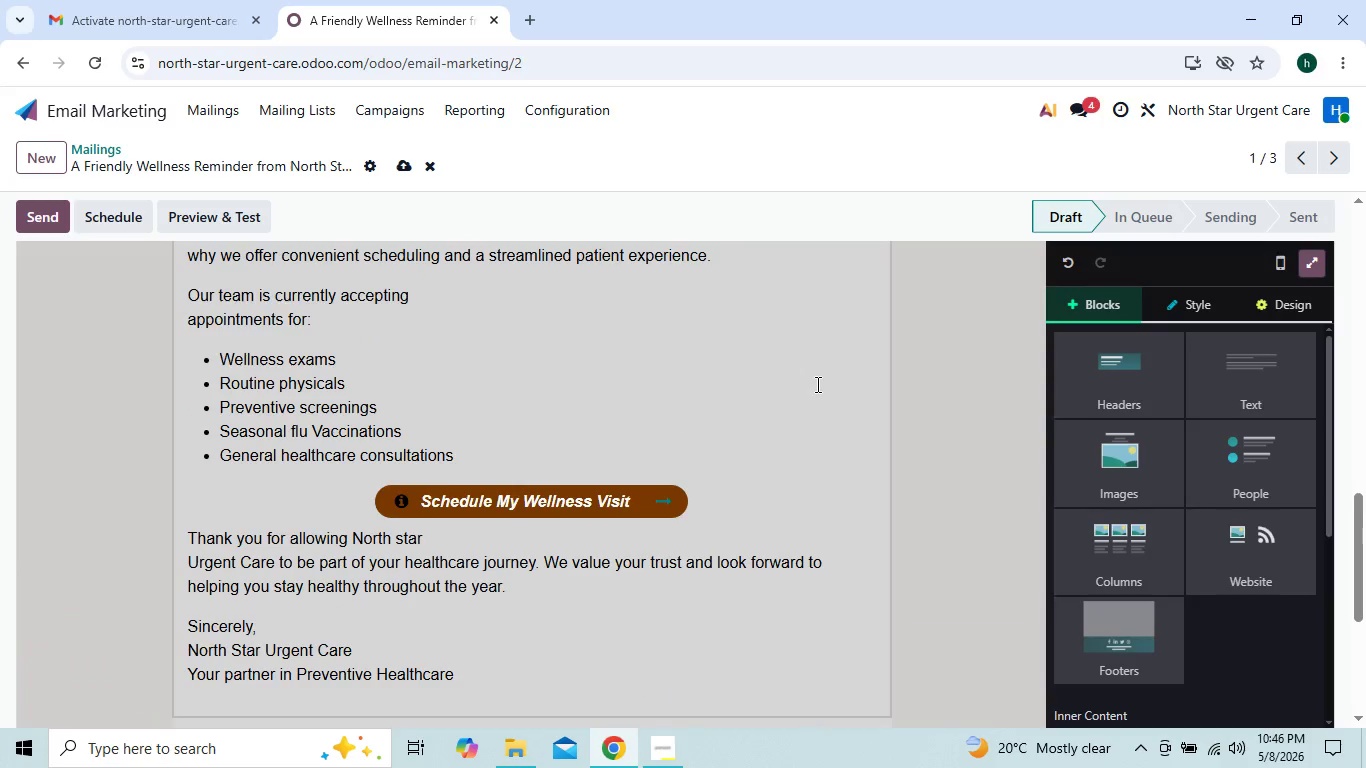 
left_click([400, 163])
 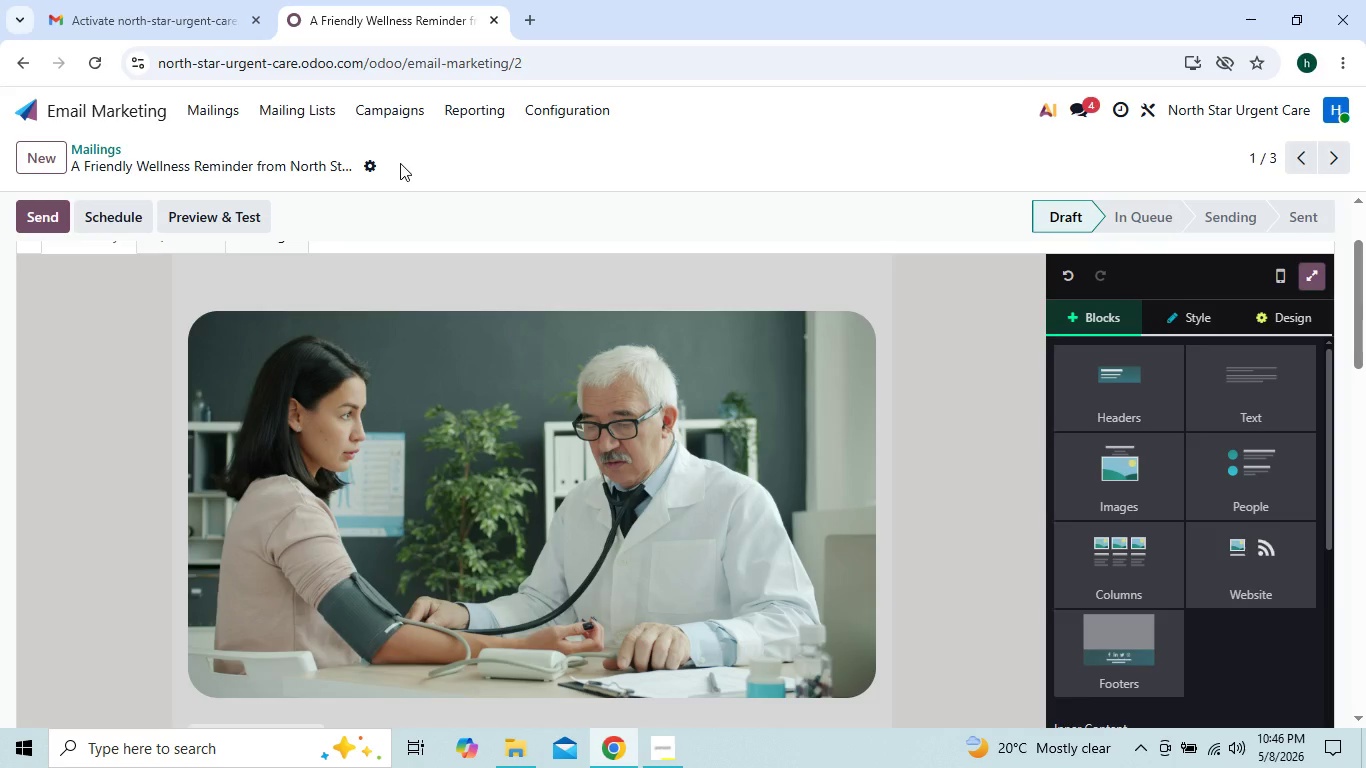 
left_click([221, 117])
 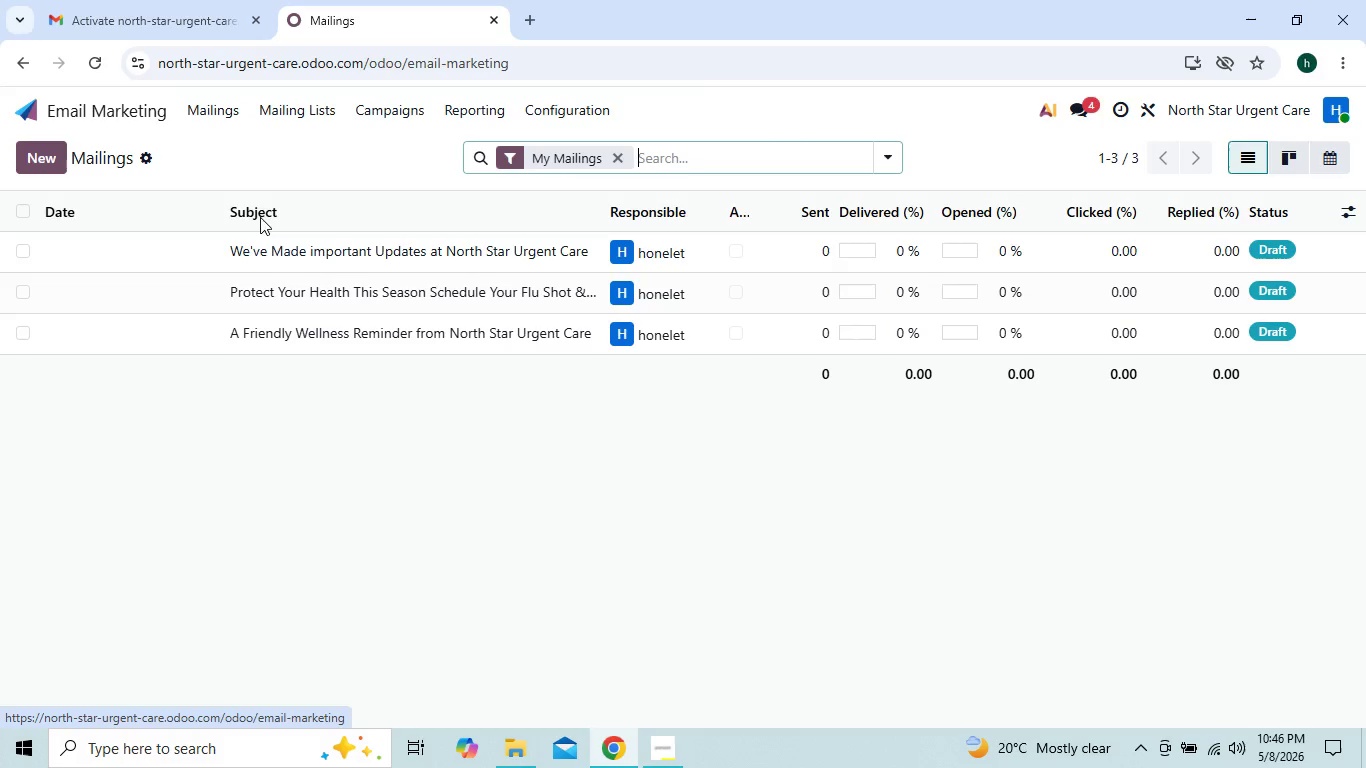 
left_click([281, 253])
 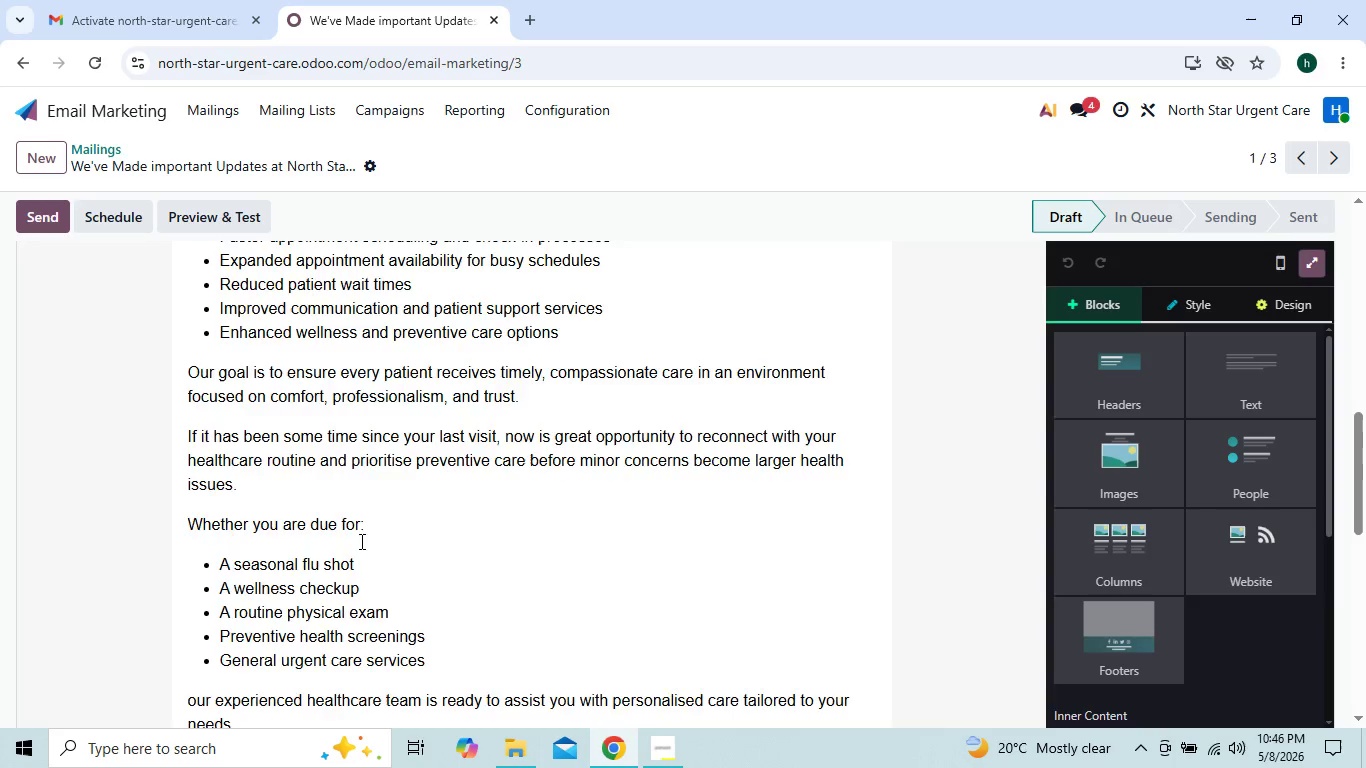 
wait(9.33)
 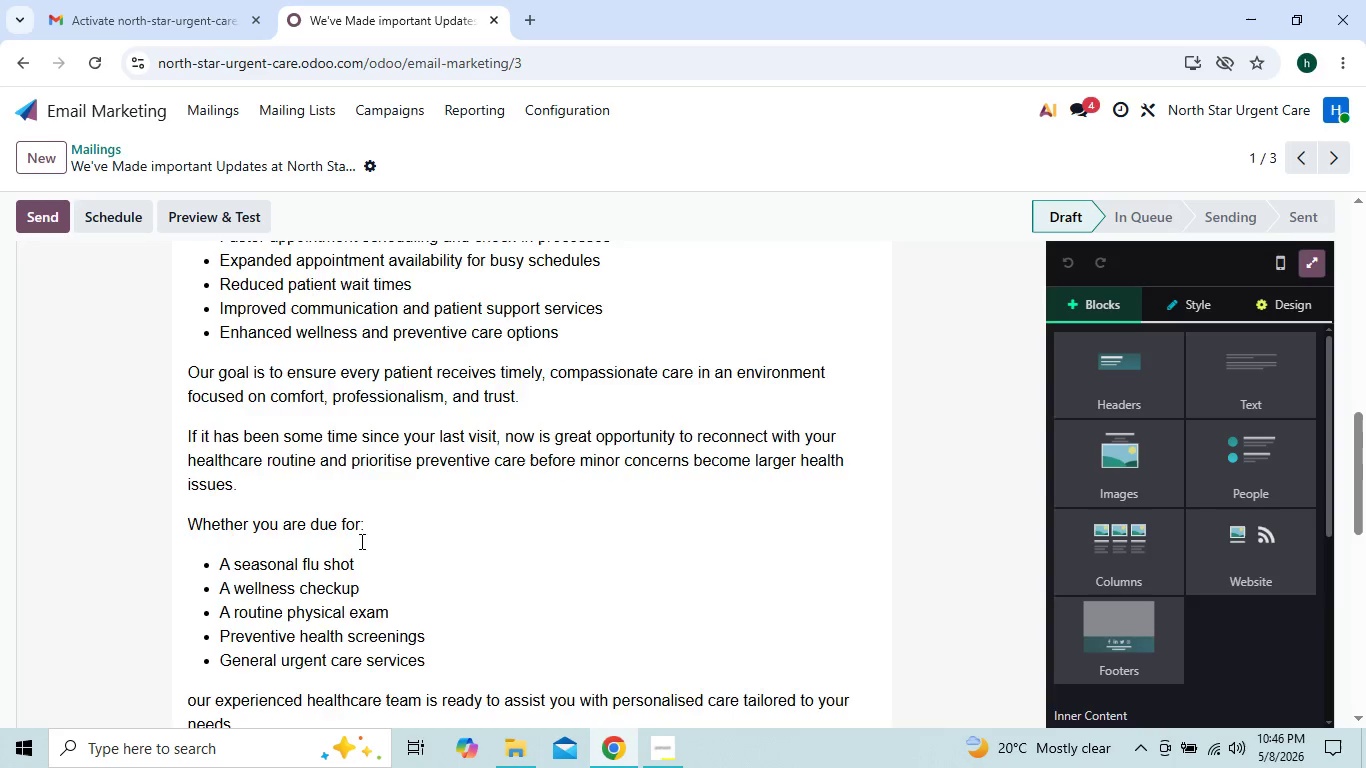 
left_click([1270, 305])
 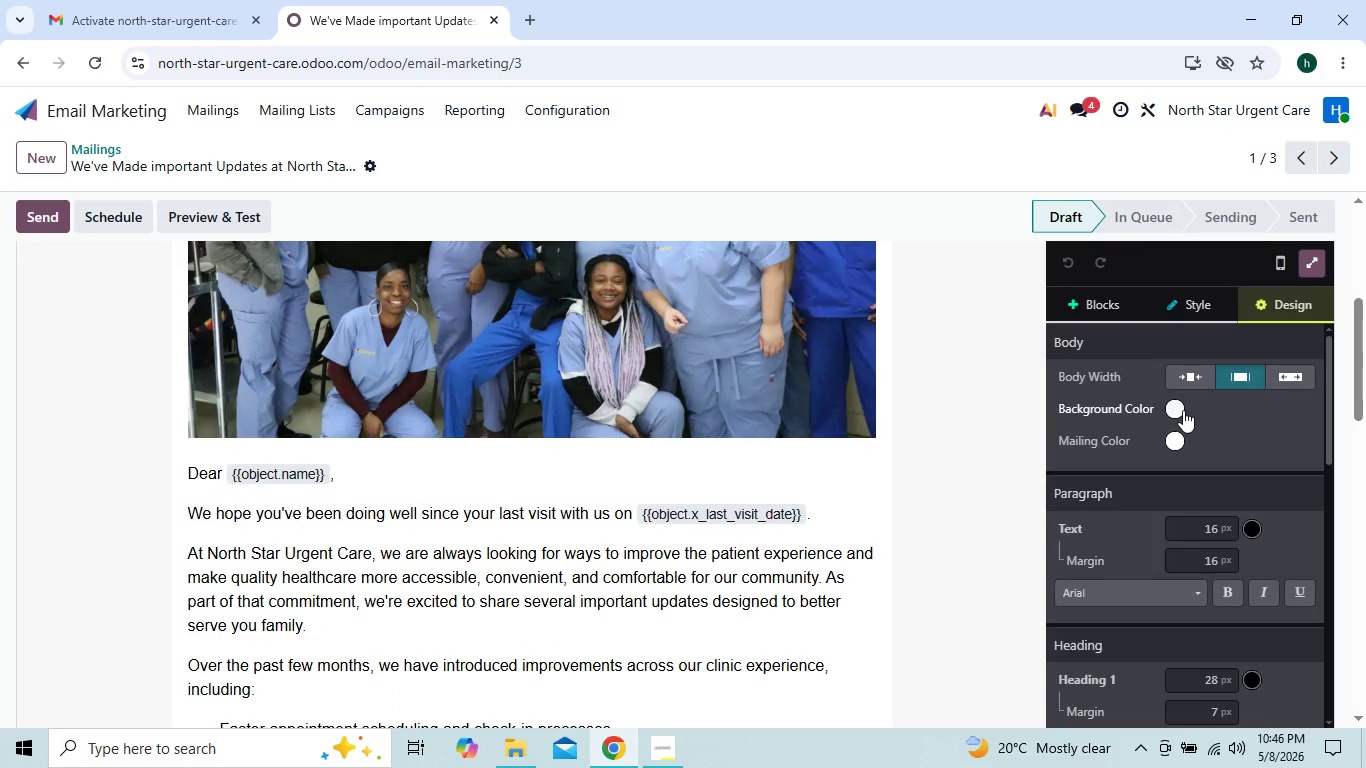 
left_click([1175, 408])
 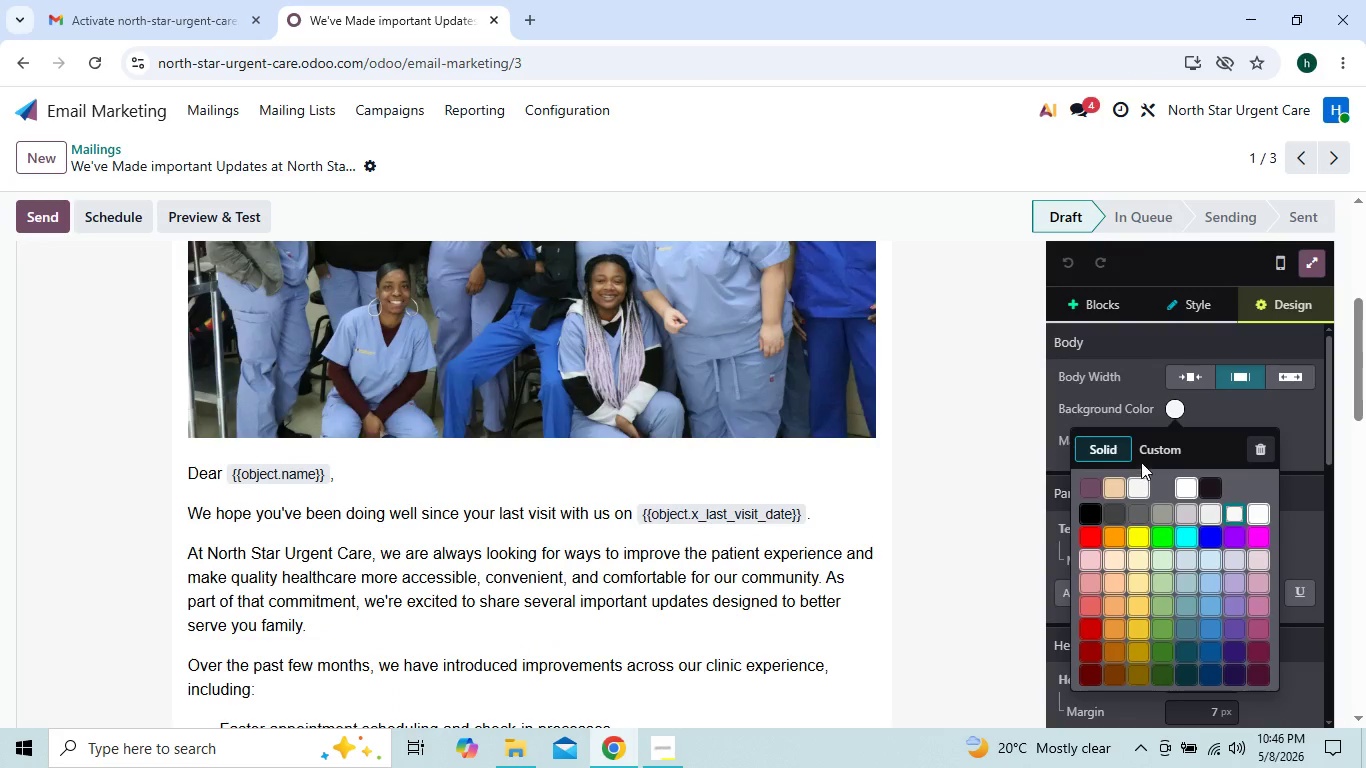 
left_click([1155, 445])
 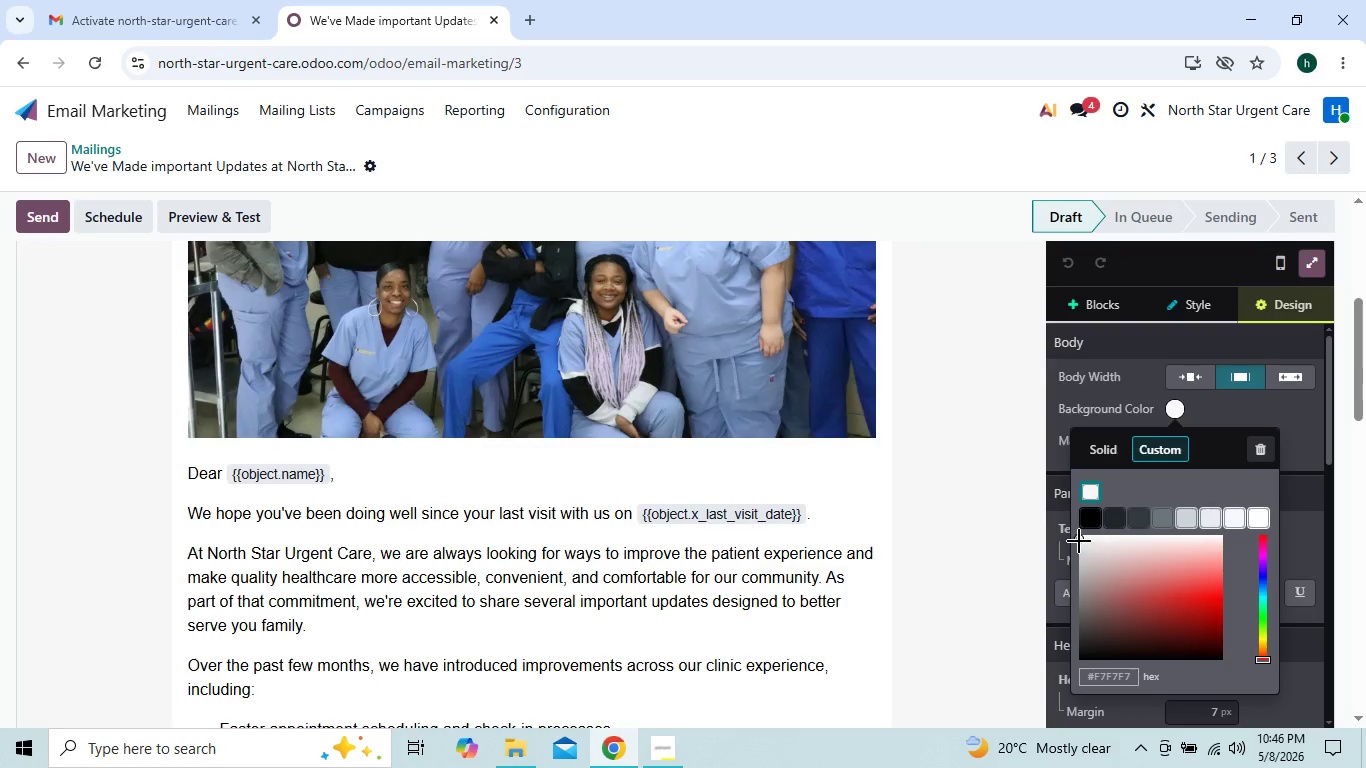 
left_click_drag(start_coordinate=[1079, 541], to_coordinate=[1050, 585])
 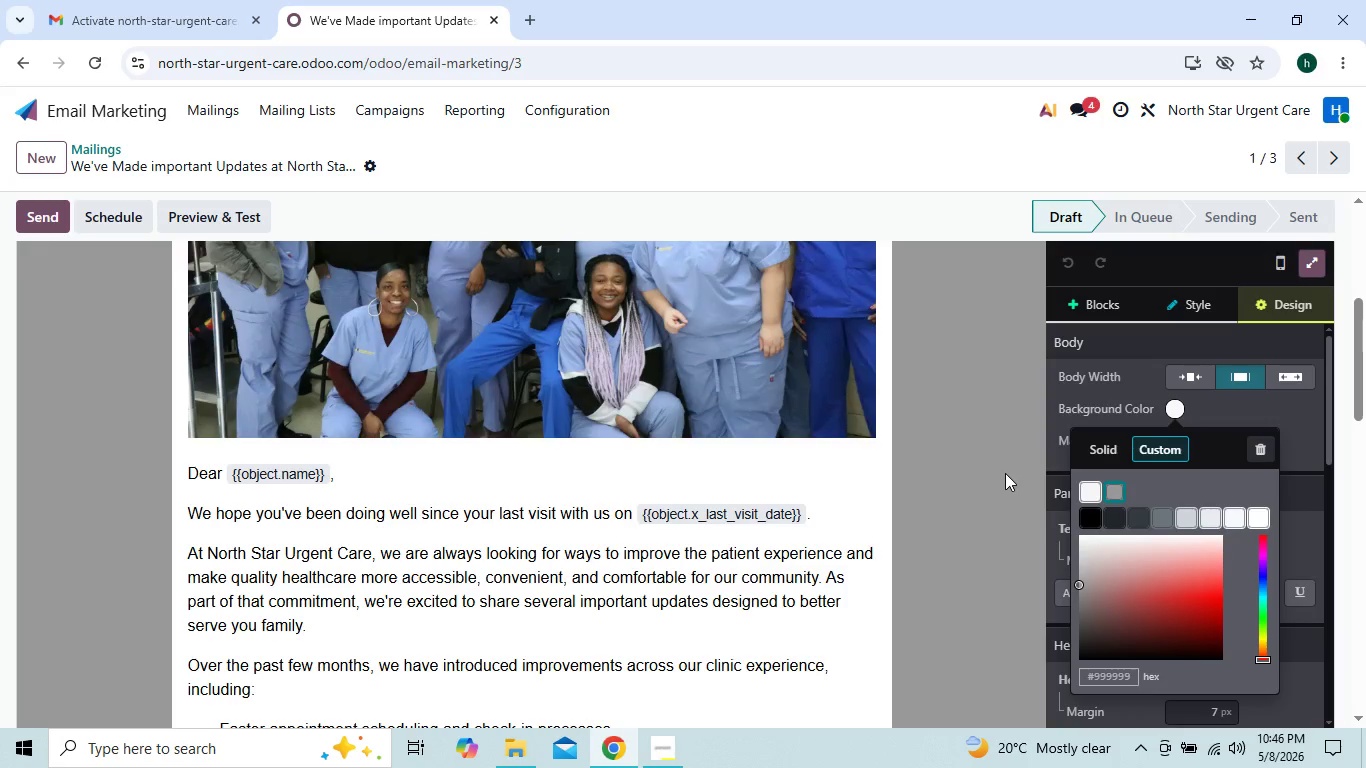 
left_click([1005, 473])
 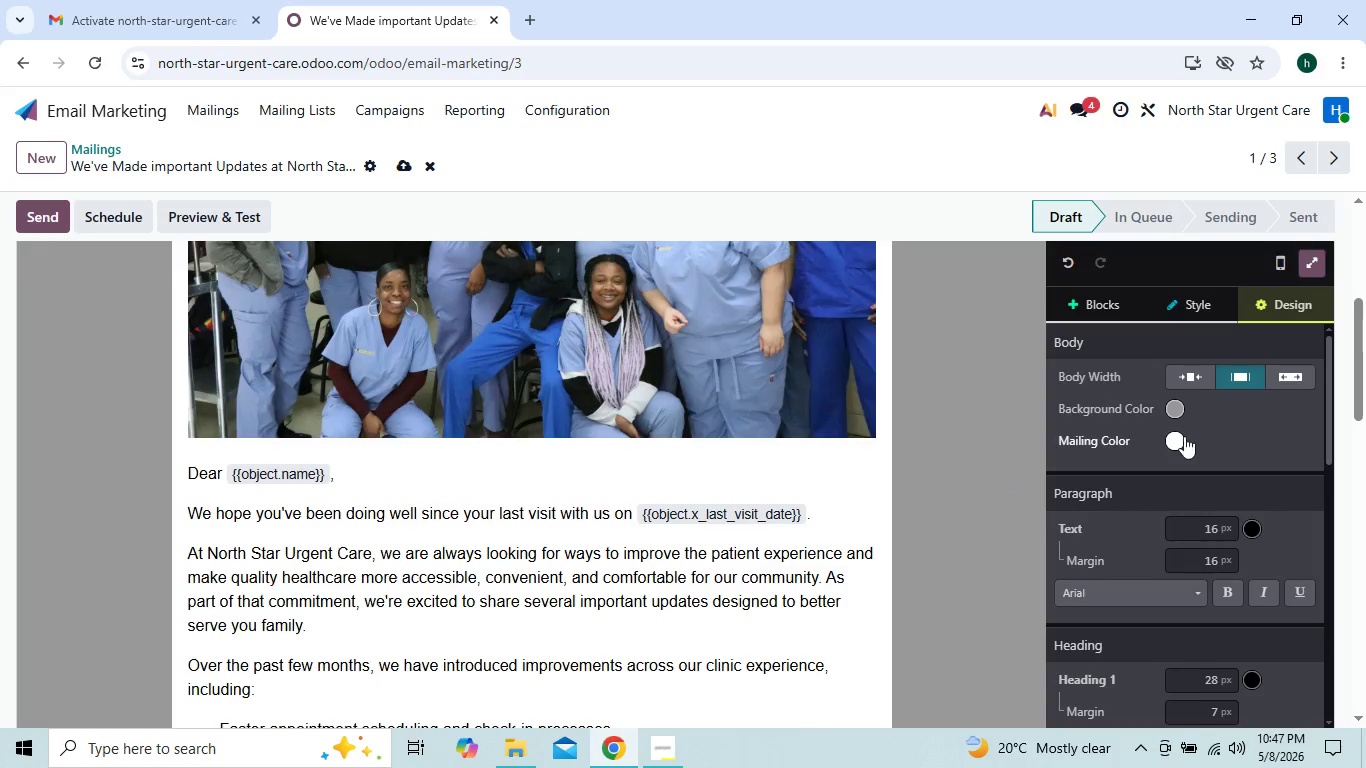 
left_click([1173, 437])
 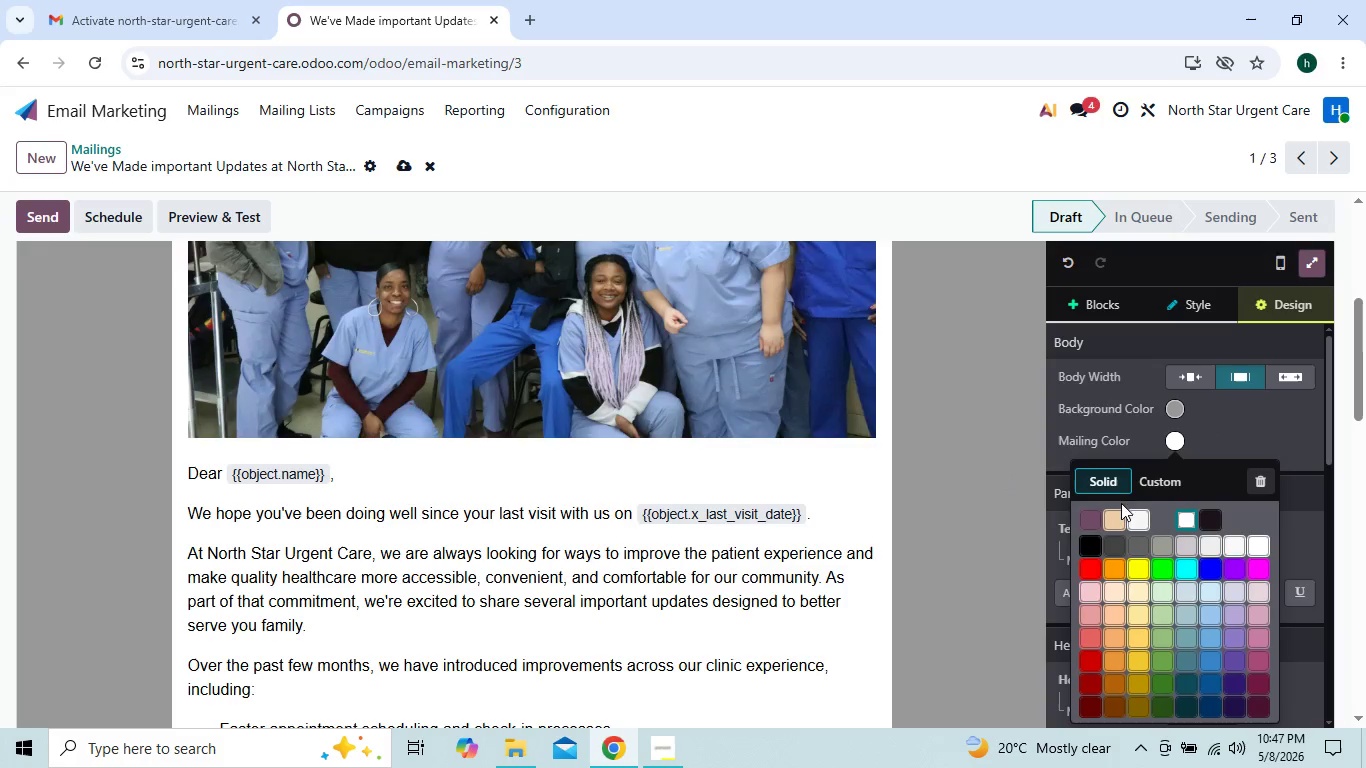 
left_click([1148, 477])
 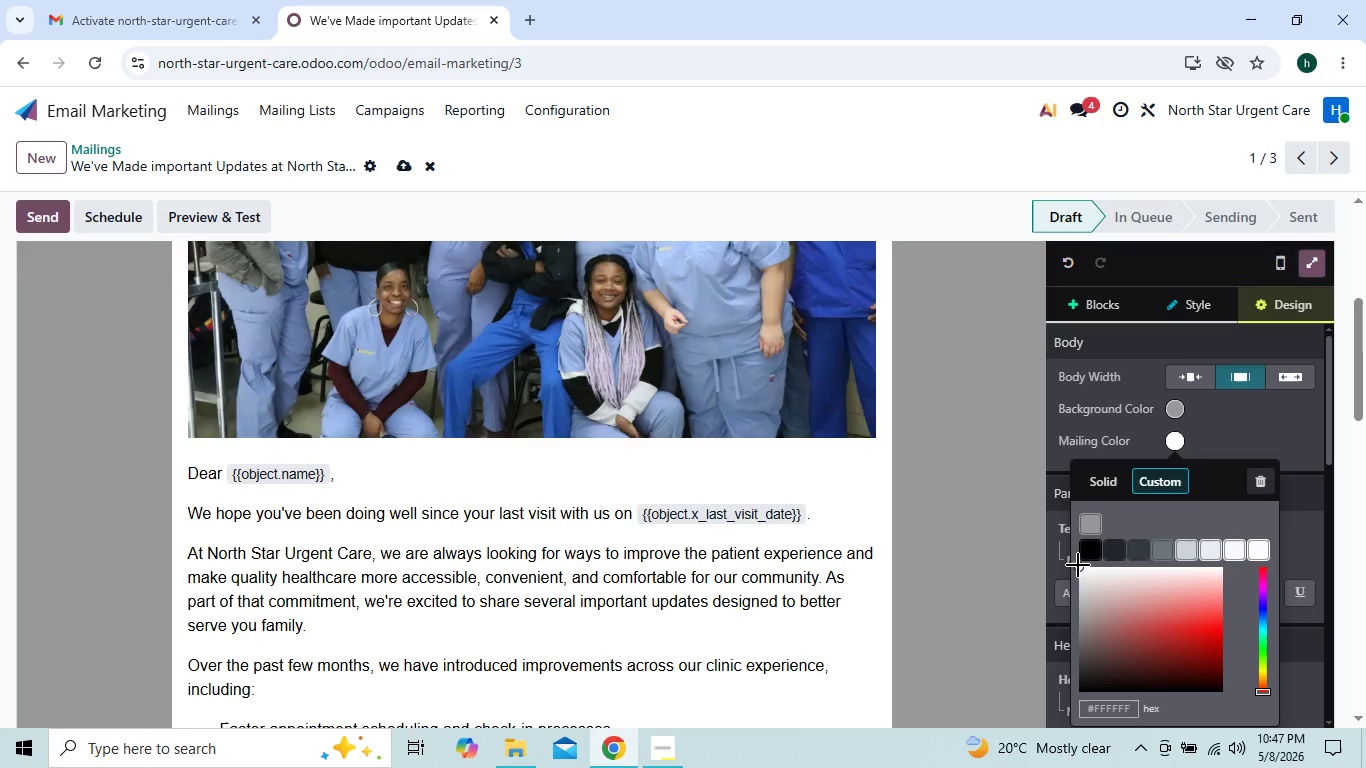 
left_click_drag(start_coordinate=[1080, 566], to_coordinate=[1044, 613])
 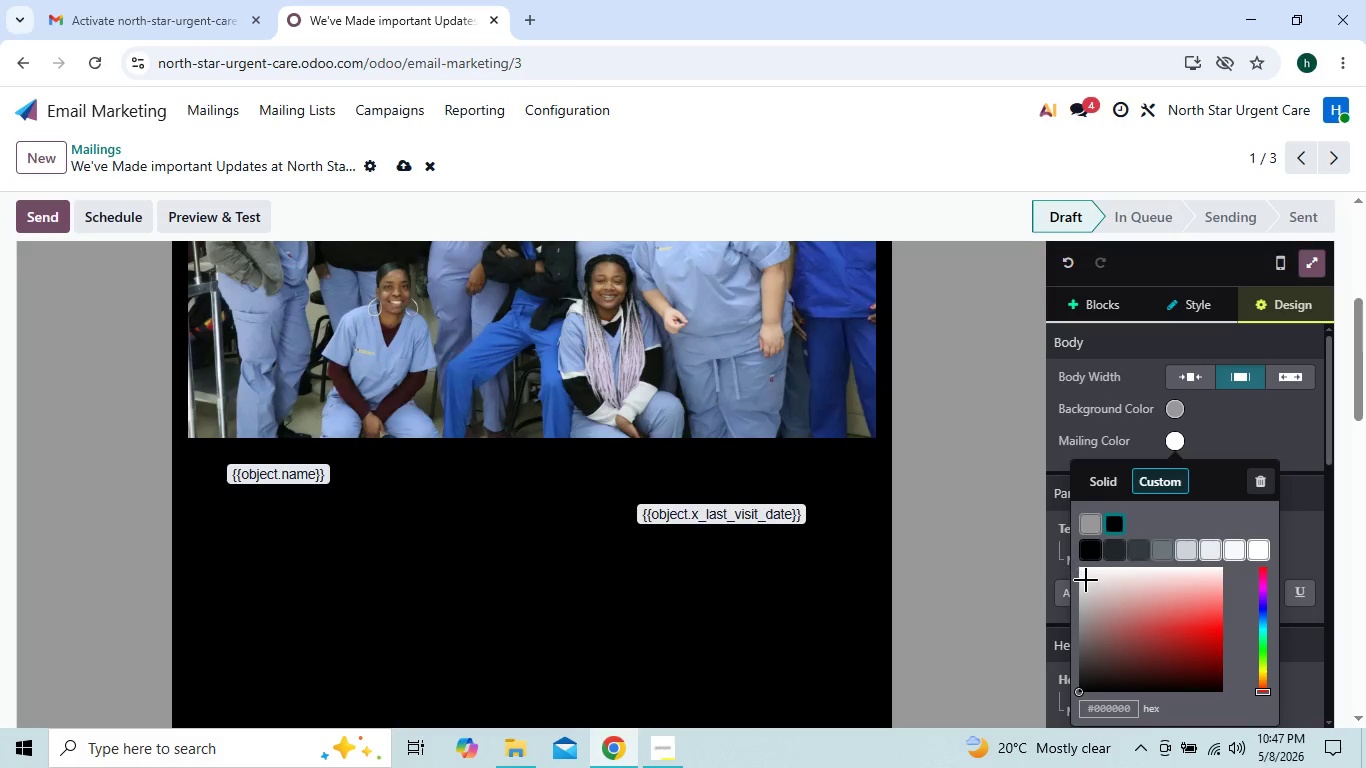 
left_click([1087, 580])
 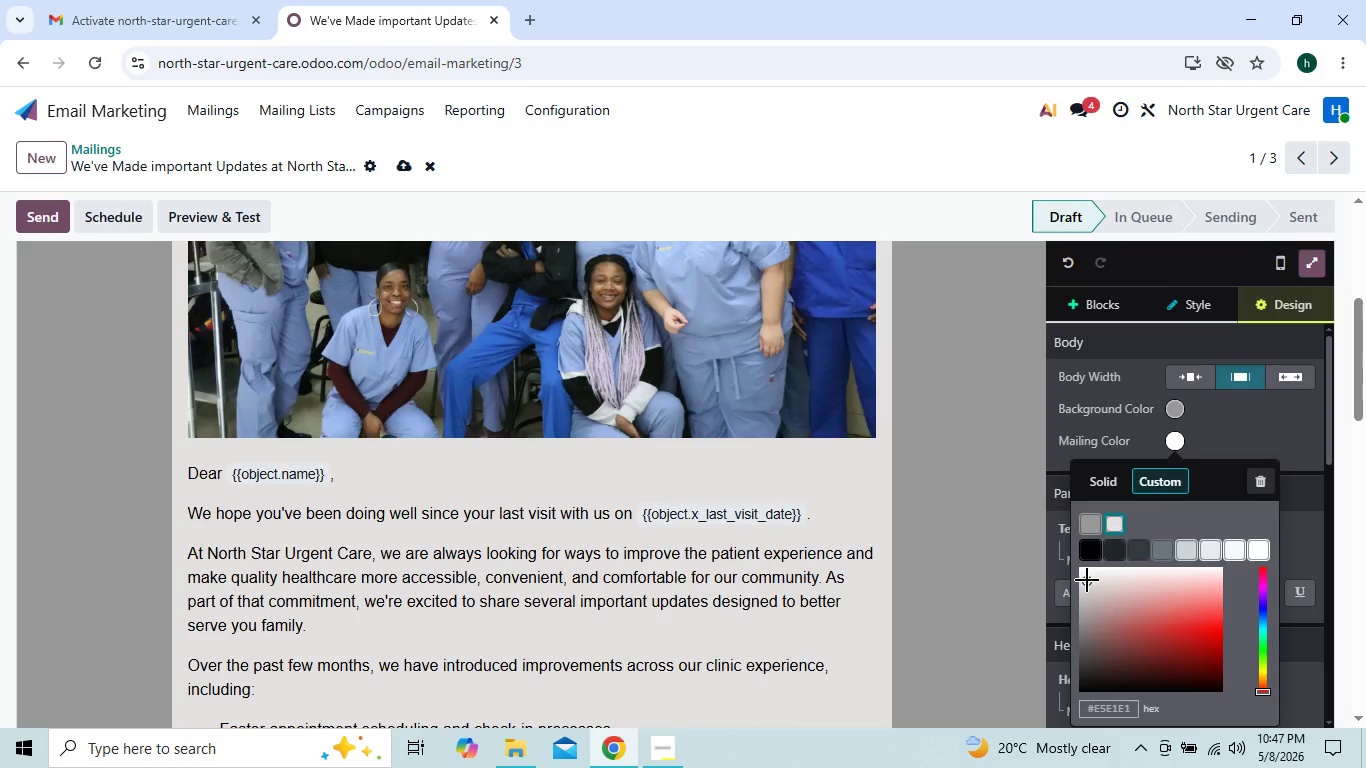 
left_click_drag(start_coordinate=[1087, 580], to_coordinate=[1045, 613])
 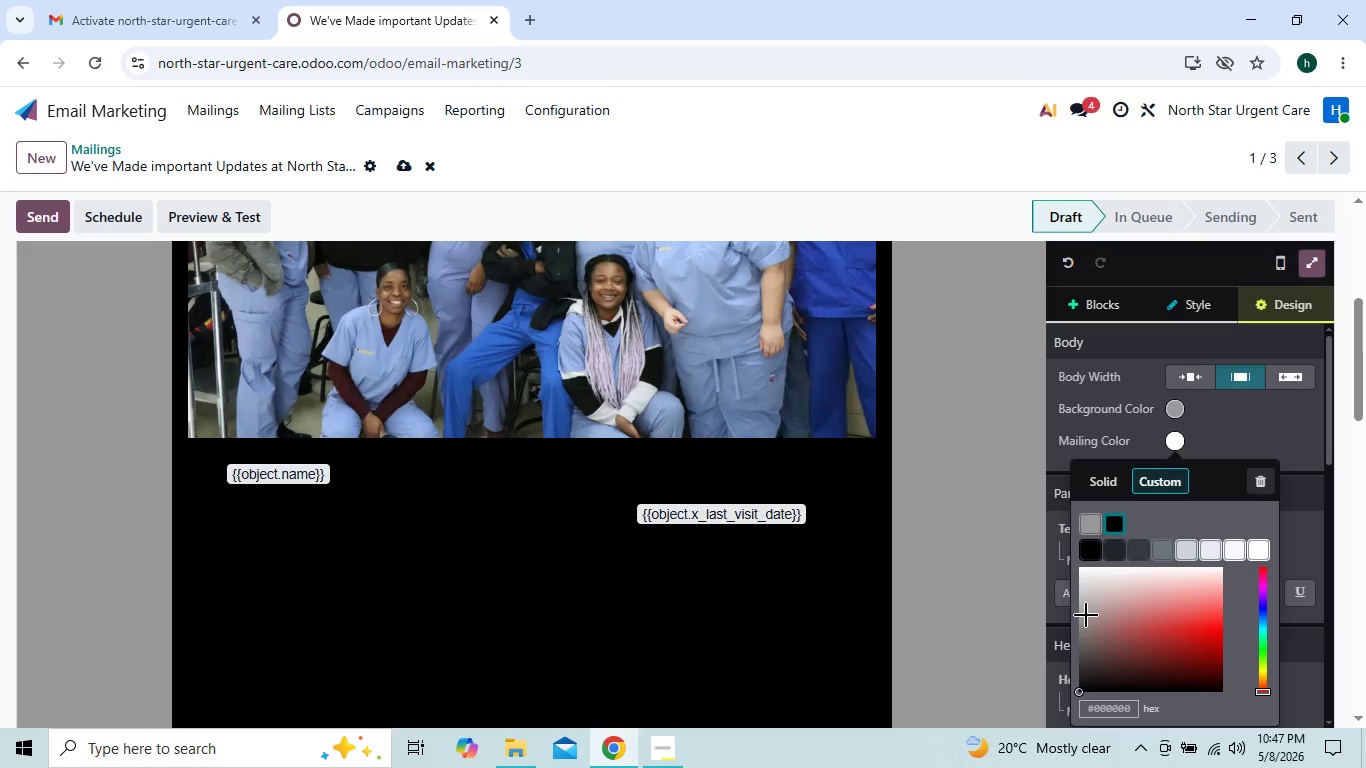 
left_click([1084, 615])
 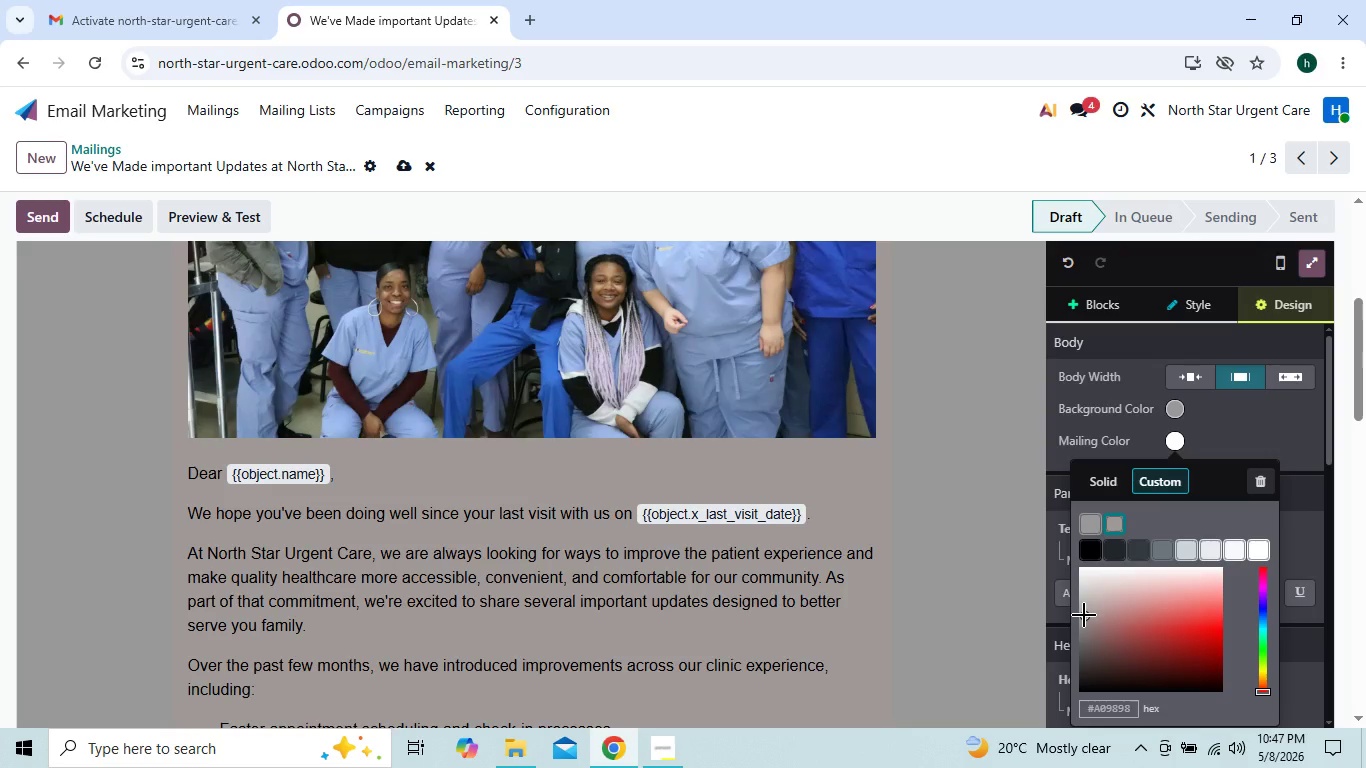 
left_click_drag(start_coordinate=[1084, 615], to_coordinate=[1068, 615])
 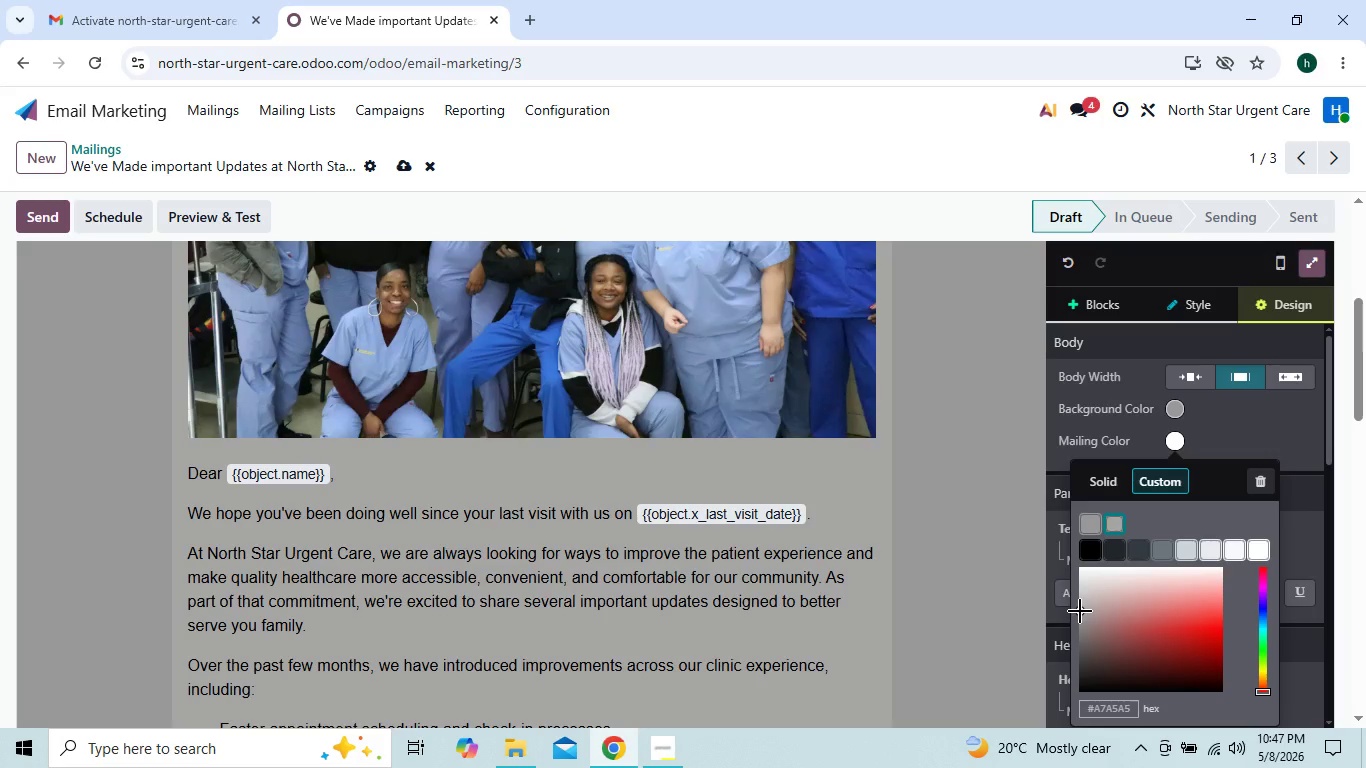 
left_click_drag(start_coordinate=[1084, 611], to_coordinate=[1079, 622])
 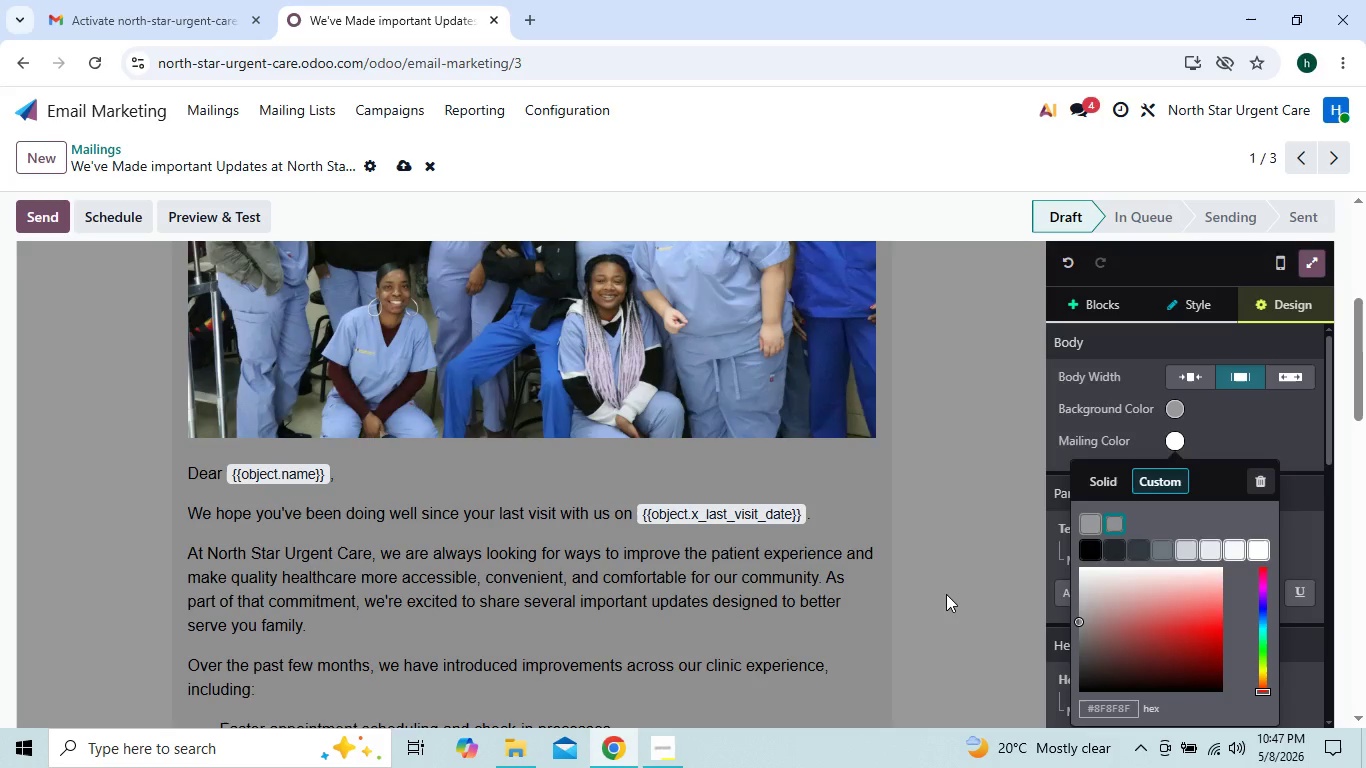 
left_click([946, 594])
 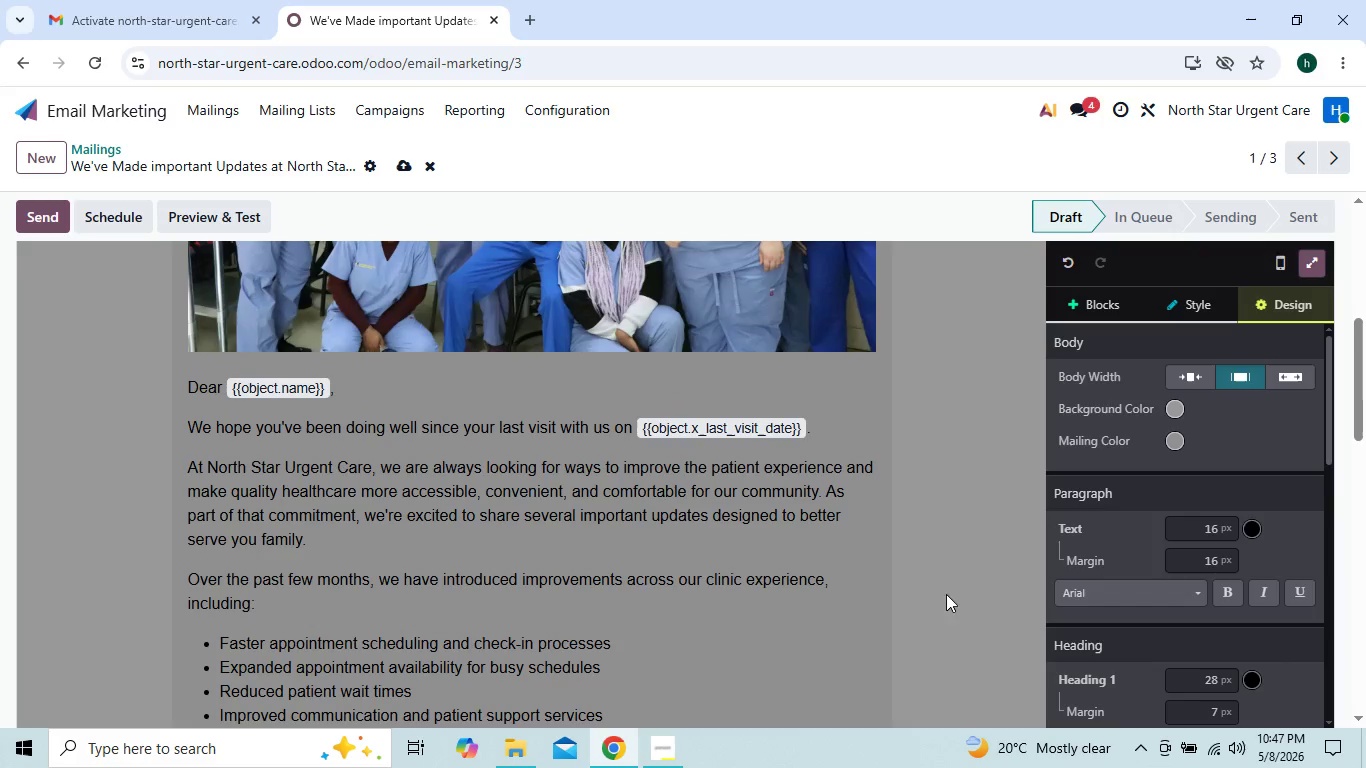 
wait(5.84)
 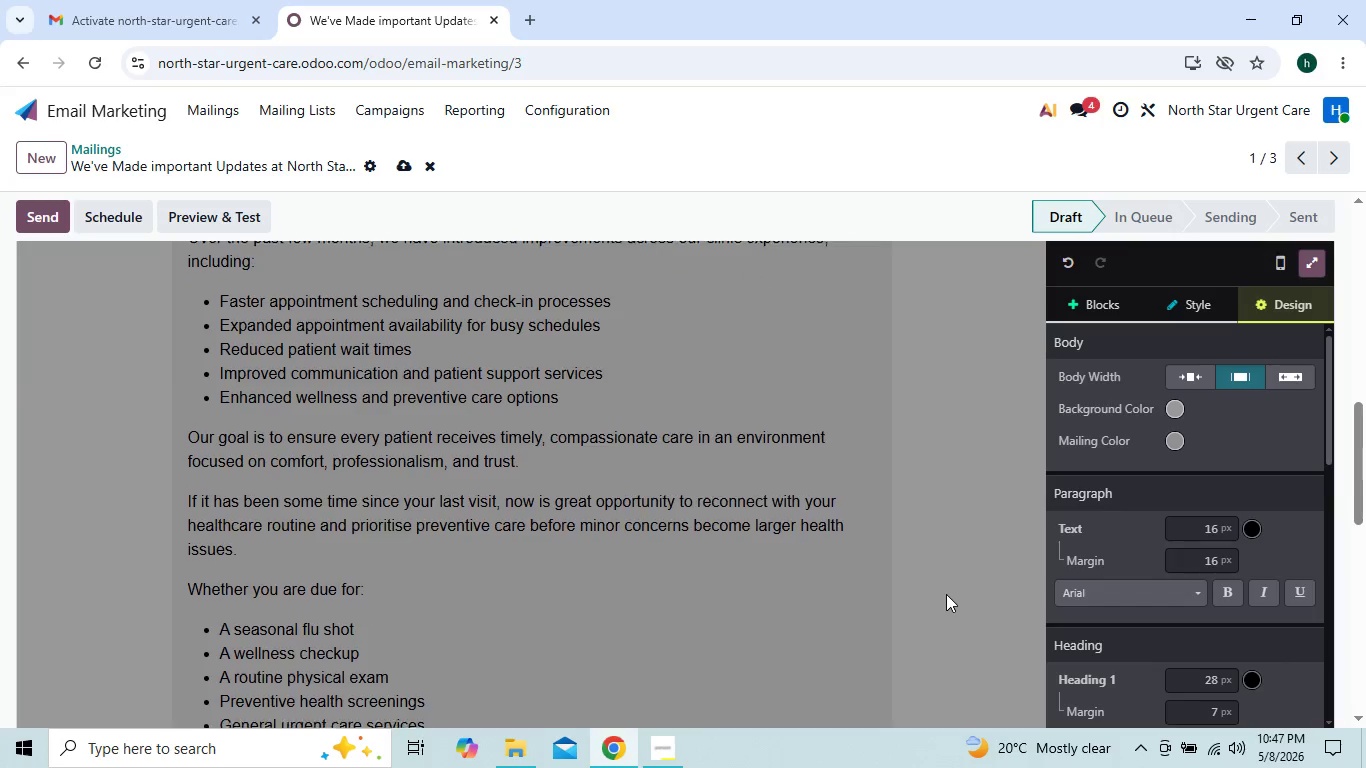 
left_click([1253, 527])
 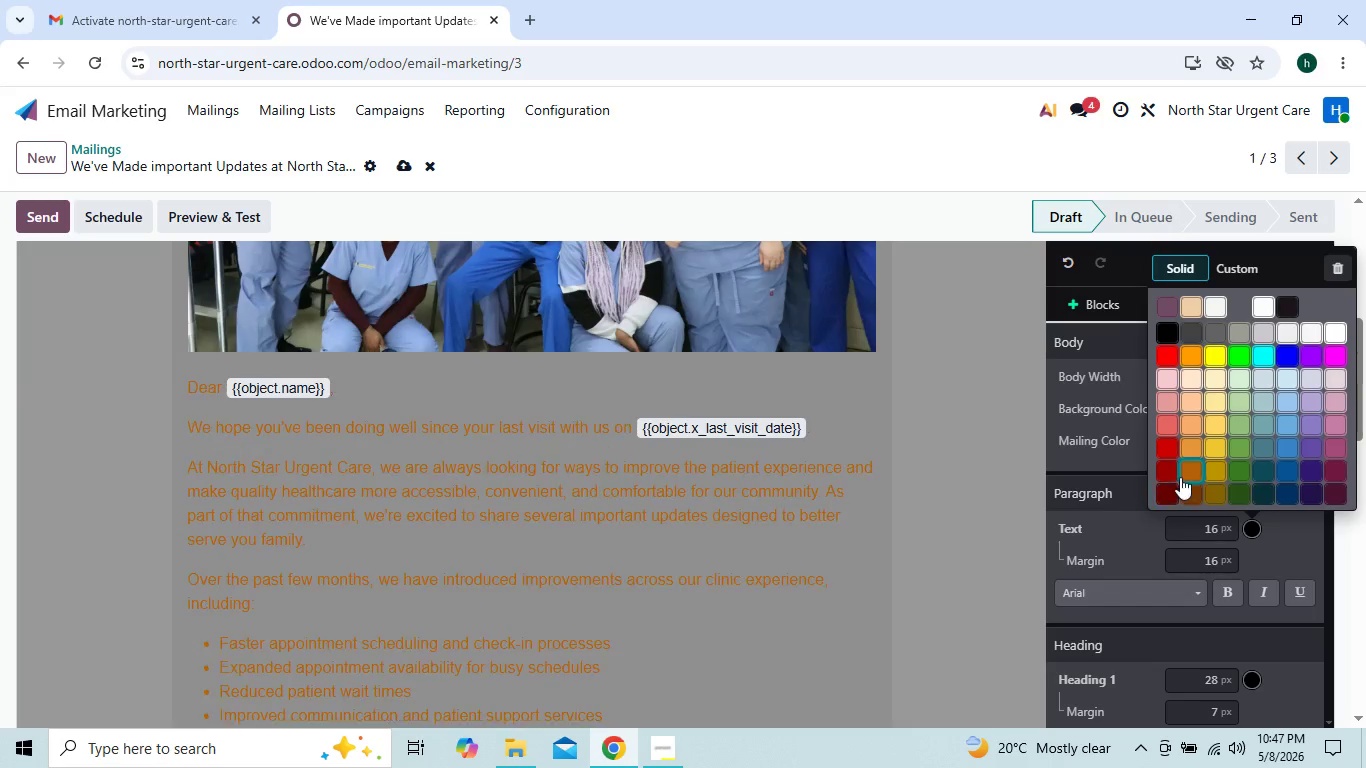 
wait(6.12)
 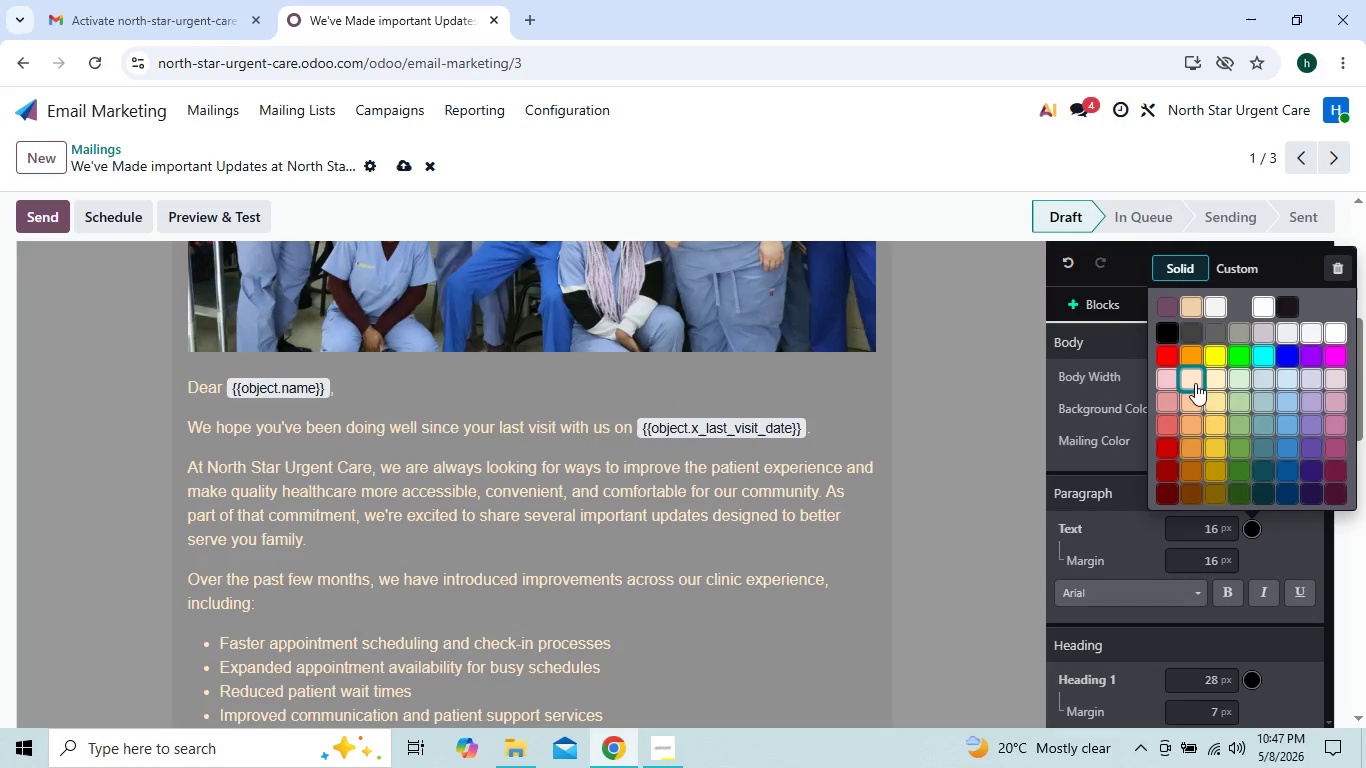 
left_click([1223, 268])
 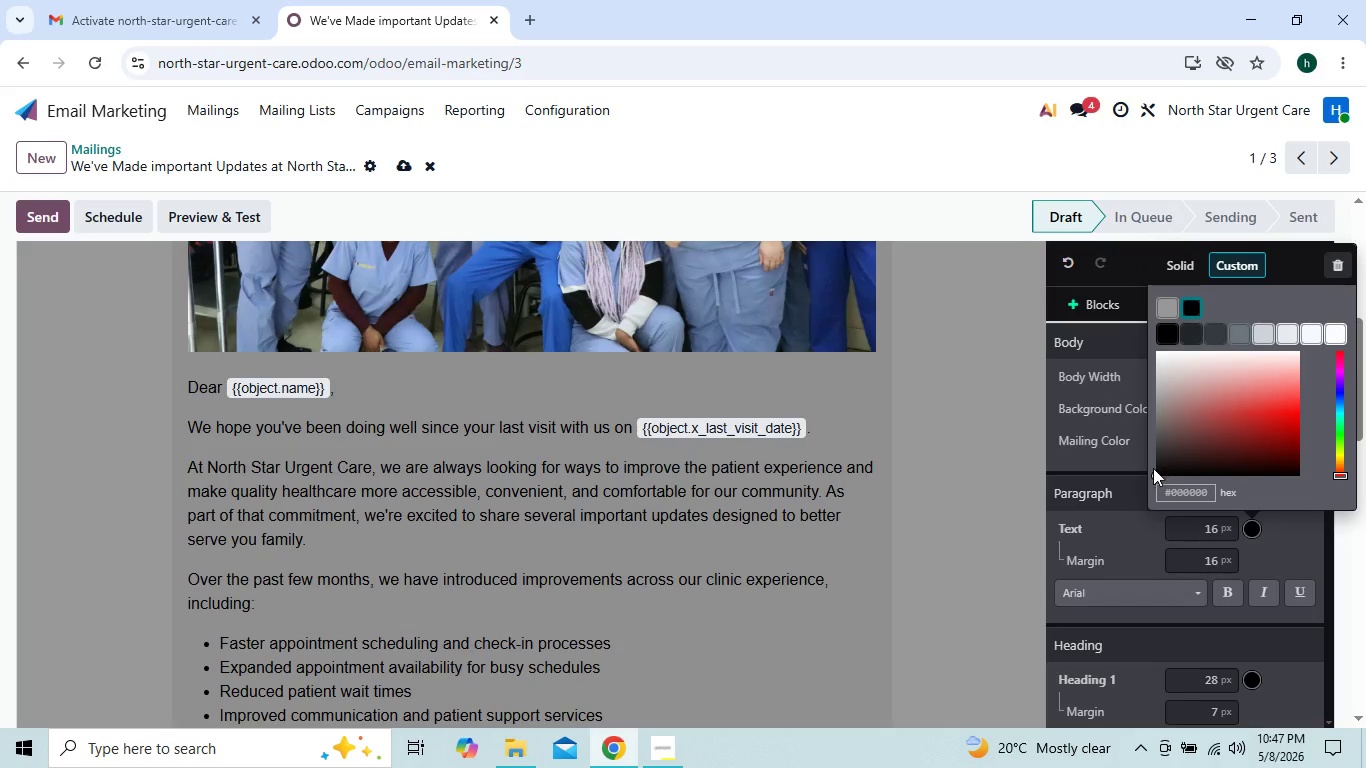 
left_click_drag(start_coordinate=[1153, 472], to_coordinate=[1153, 496])
 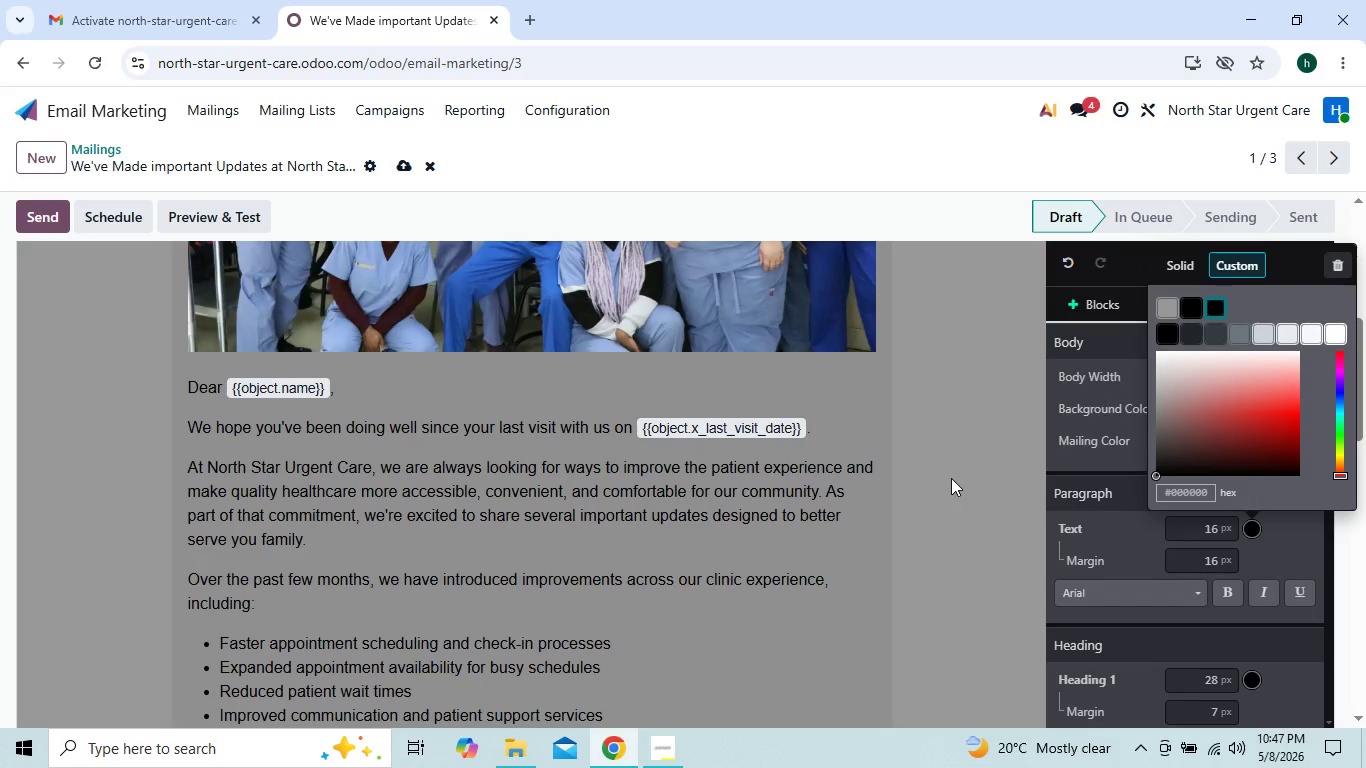 
left_click([951, 478])
 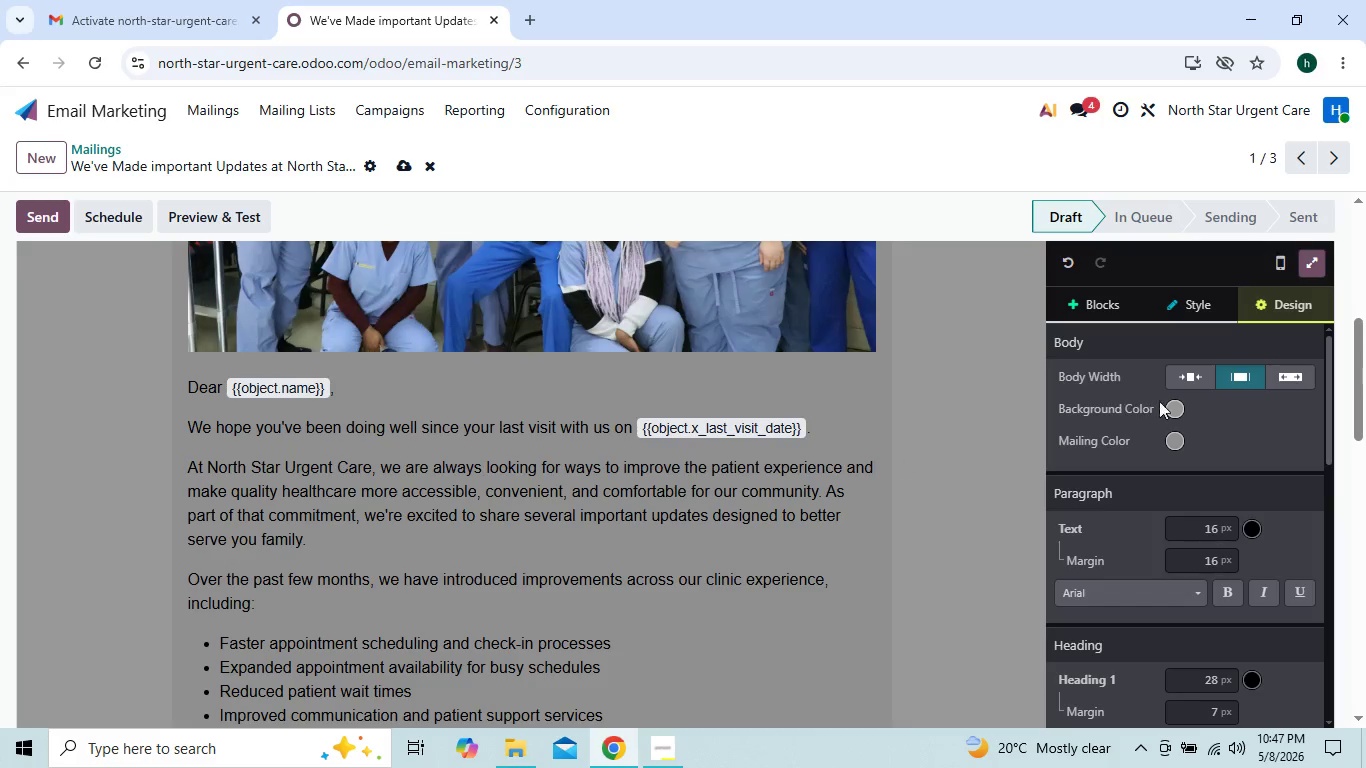 
left_click([1178, 404])
 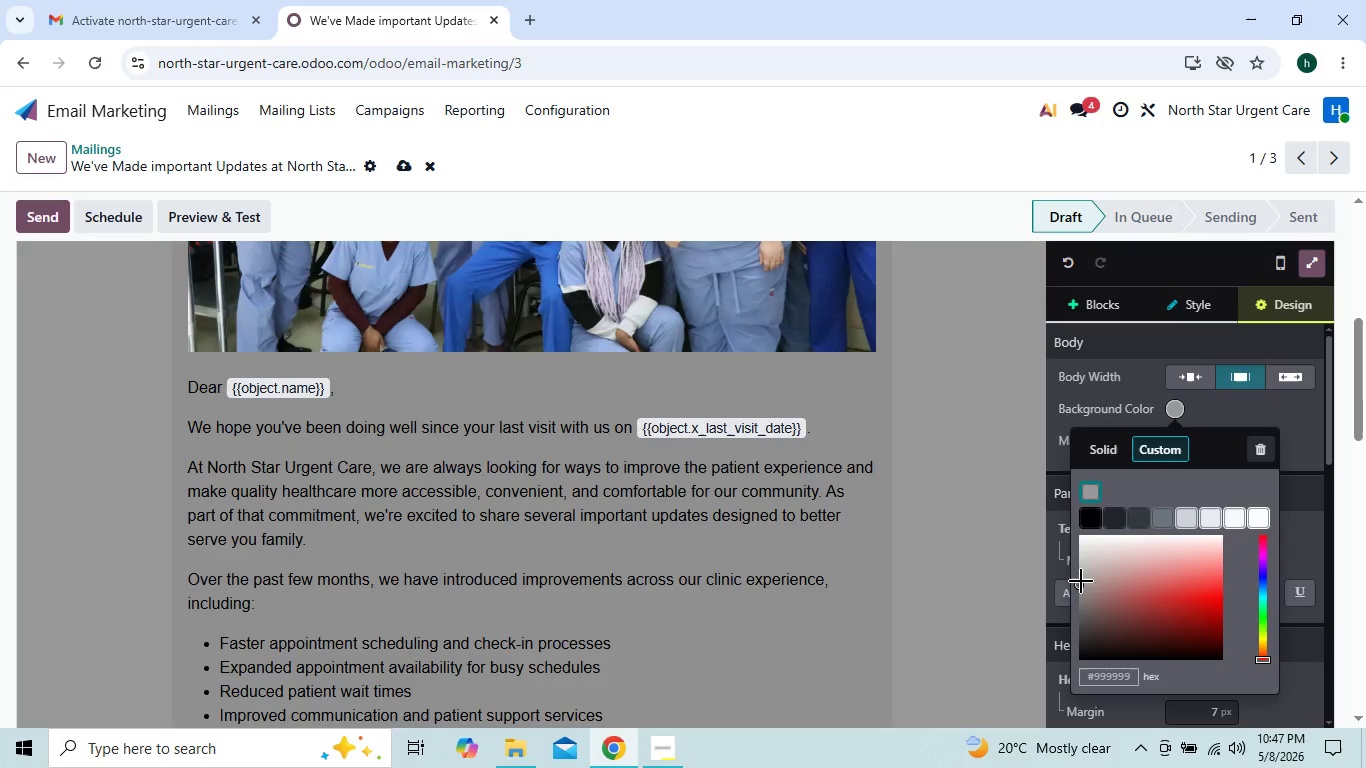 
left_click_drag(start_coordinate=[1080, 585], to_coordinate=[1069, 565])
 